 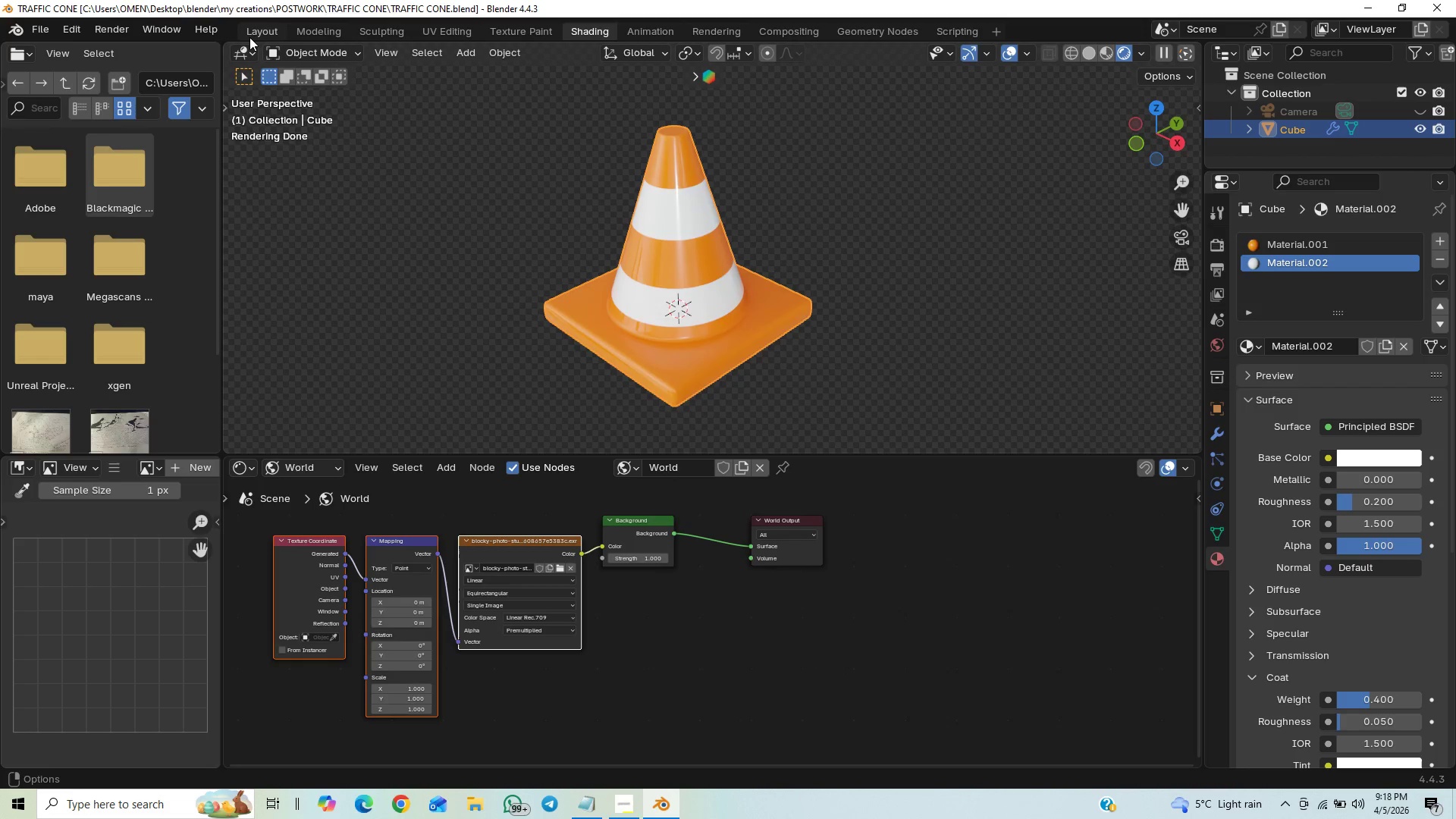 
left_click([268, 33])
 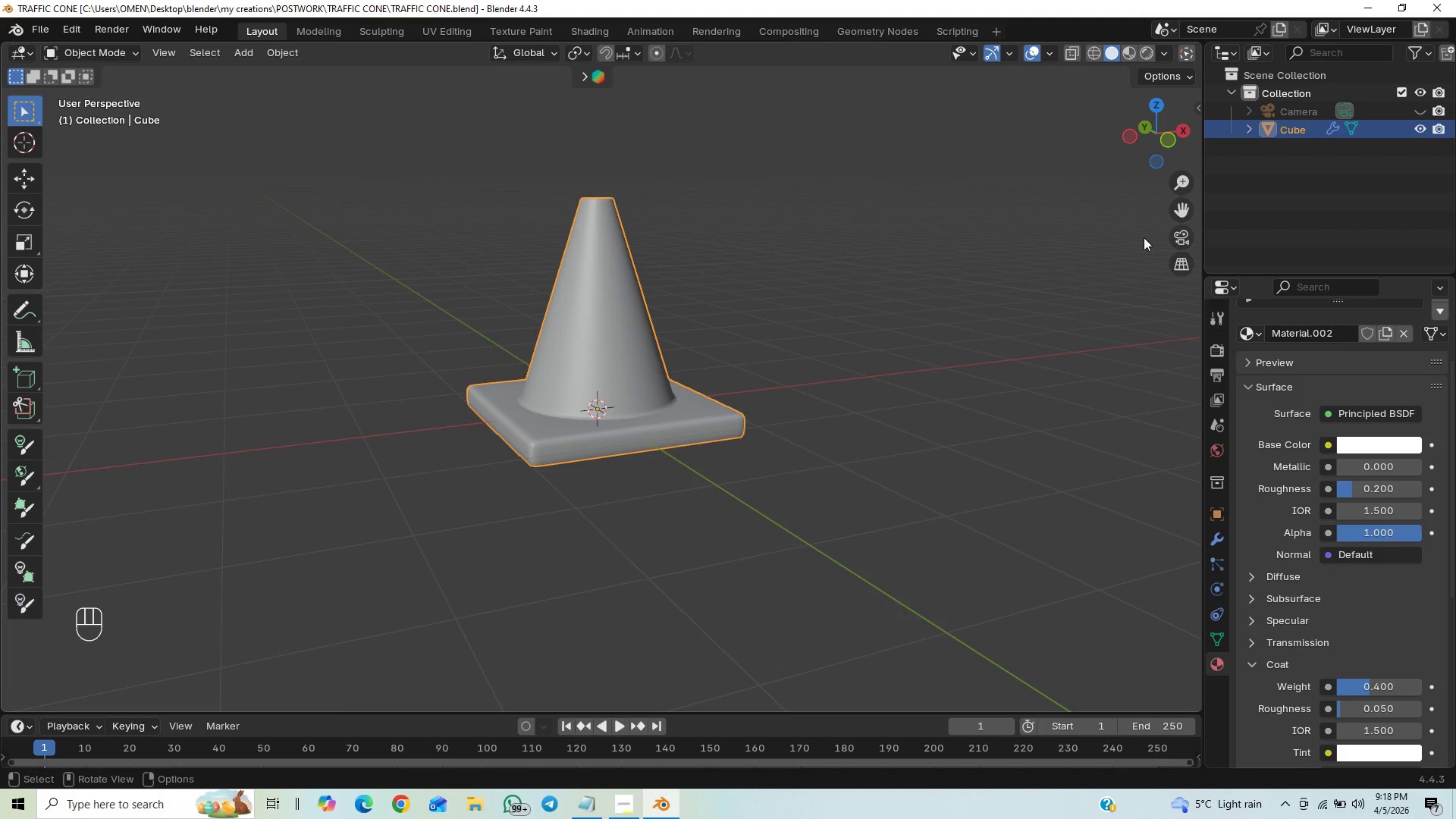 
left_click([1175, 237])
 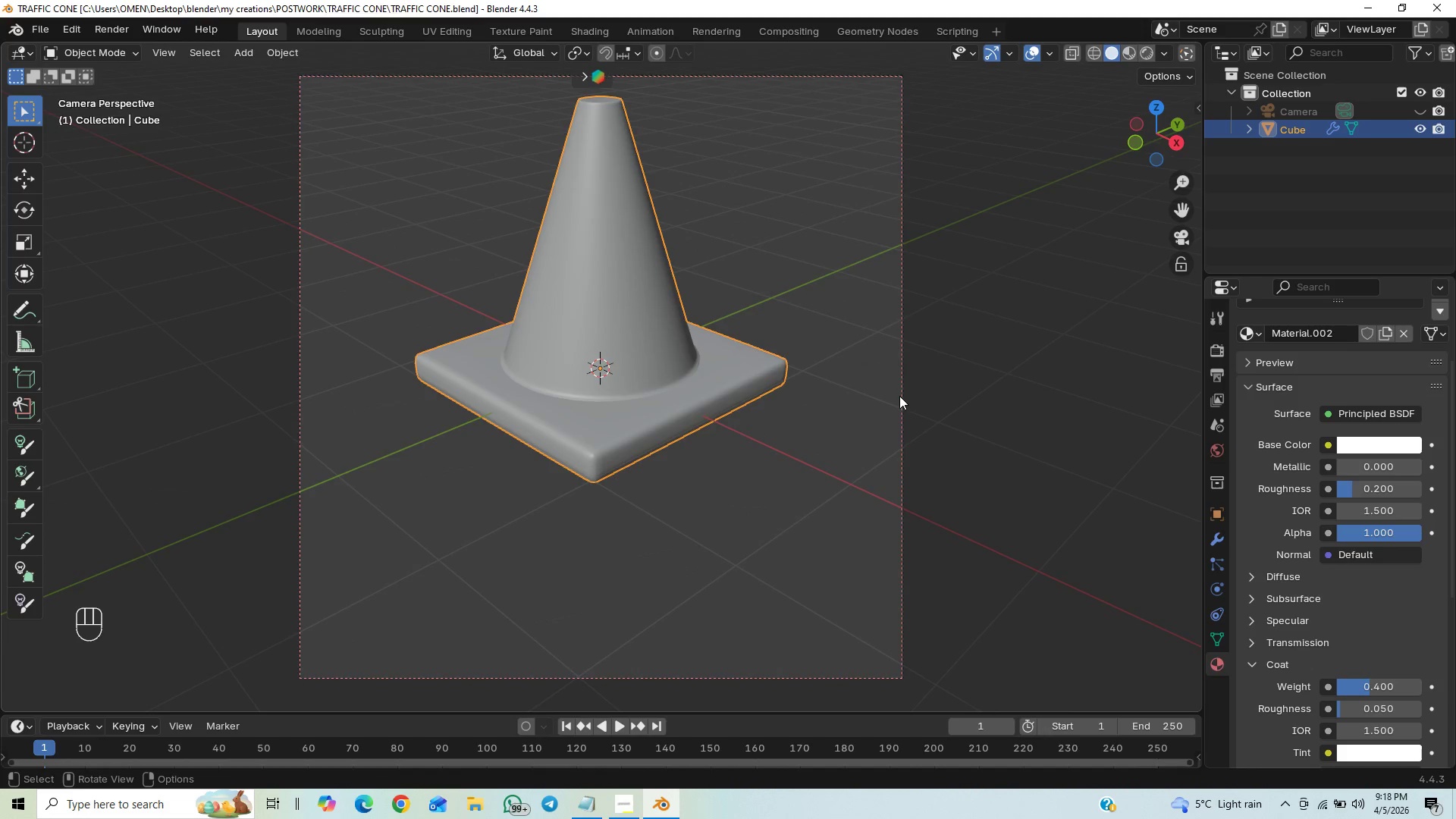 
left_click([901, 395])
 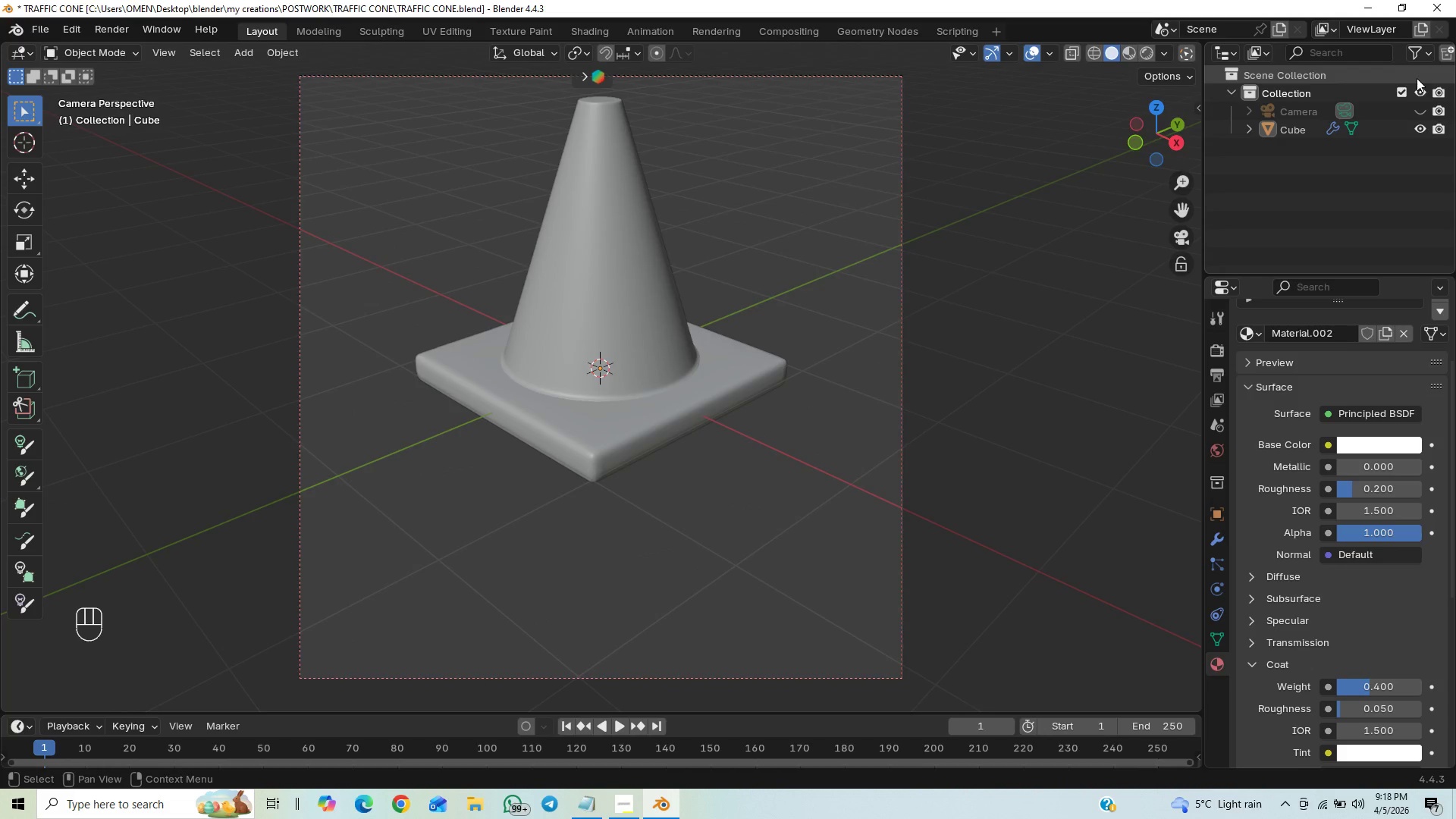 
left_click([1414, 103])
 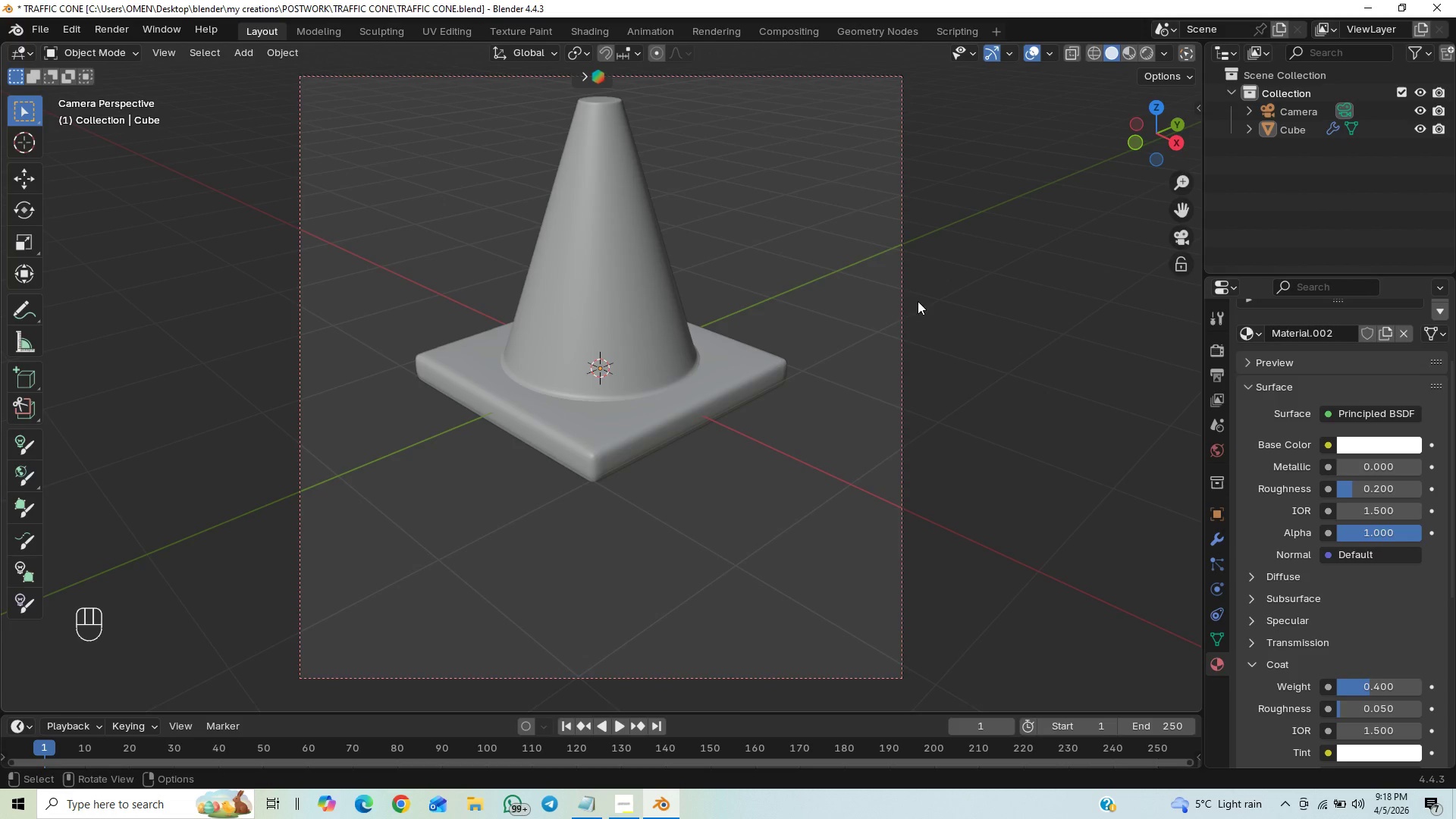 
mouse_move([925, 318])
 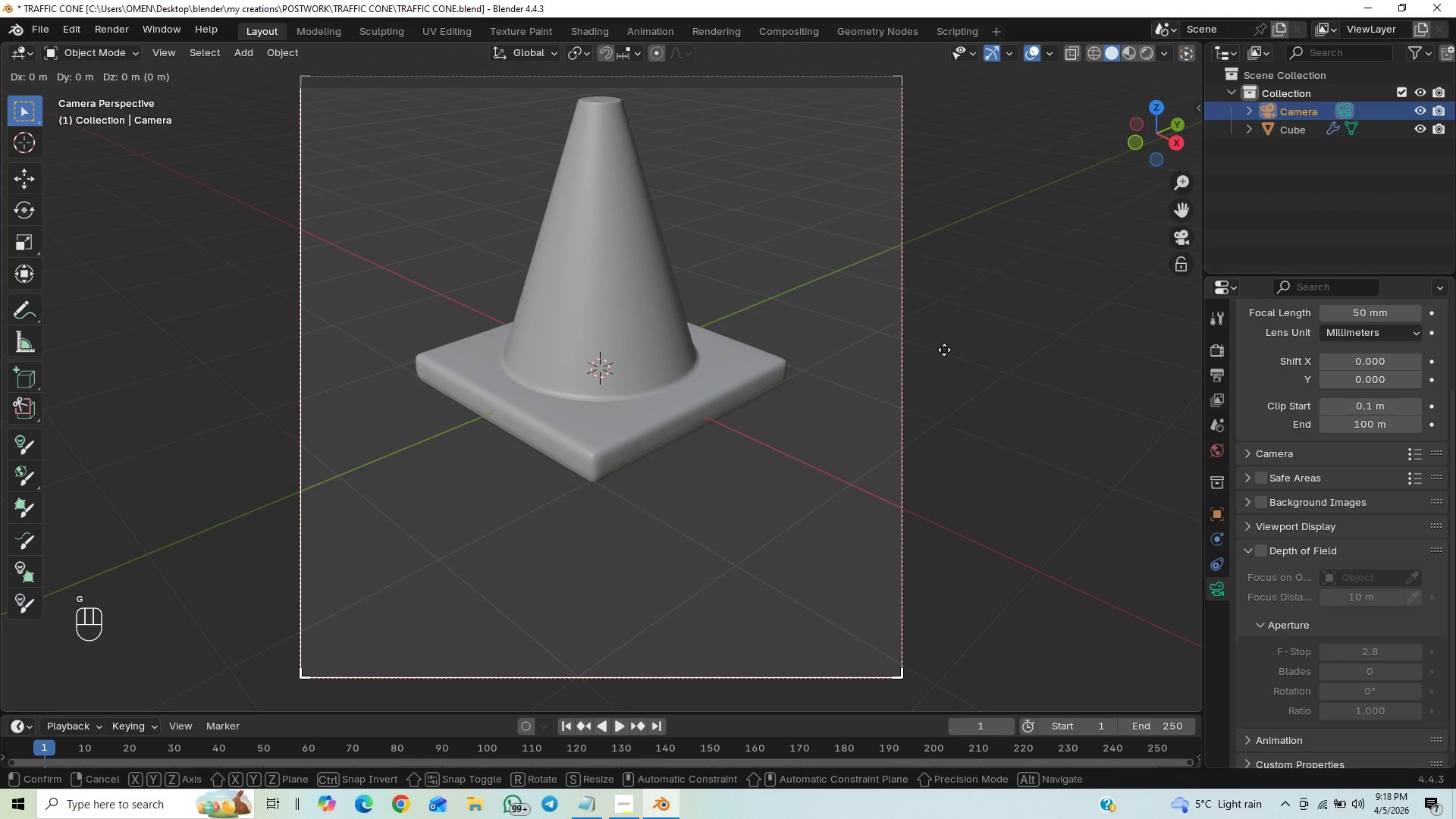 
type(gz)
 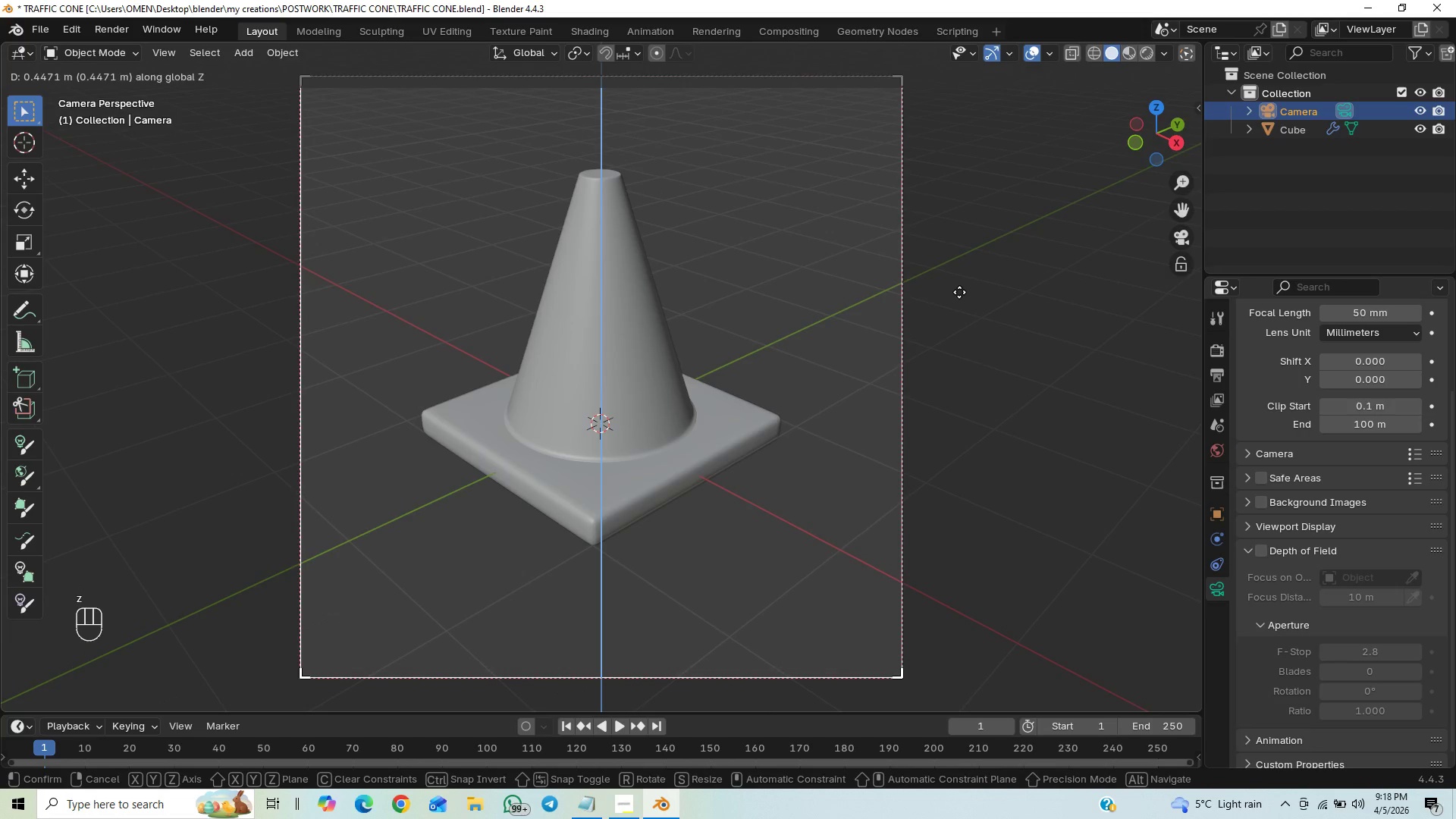 
left_click([959, 278])
 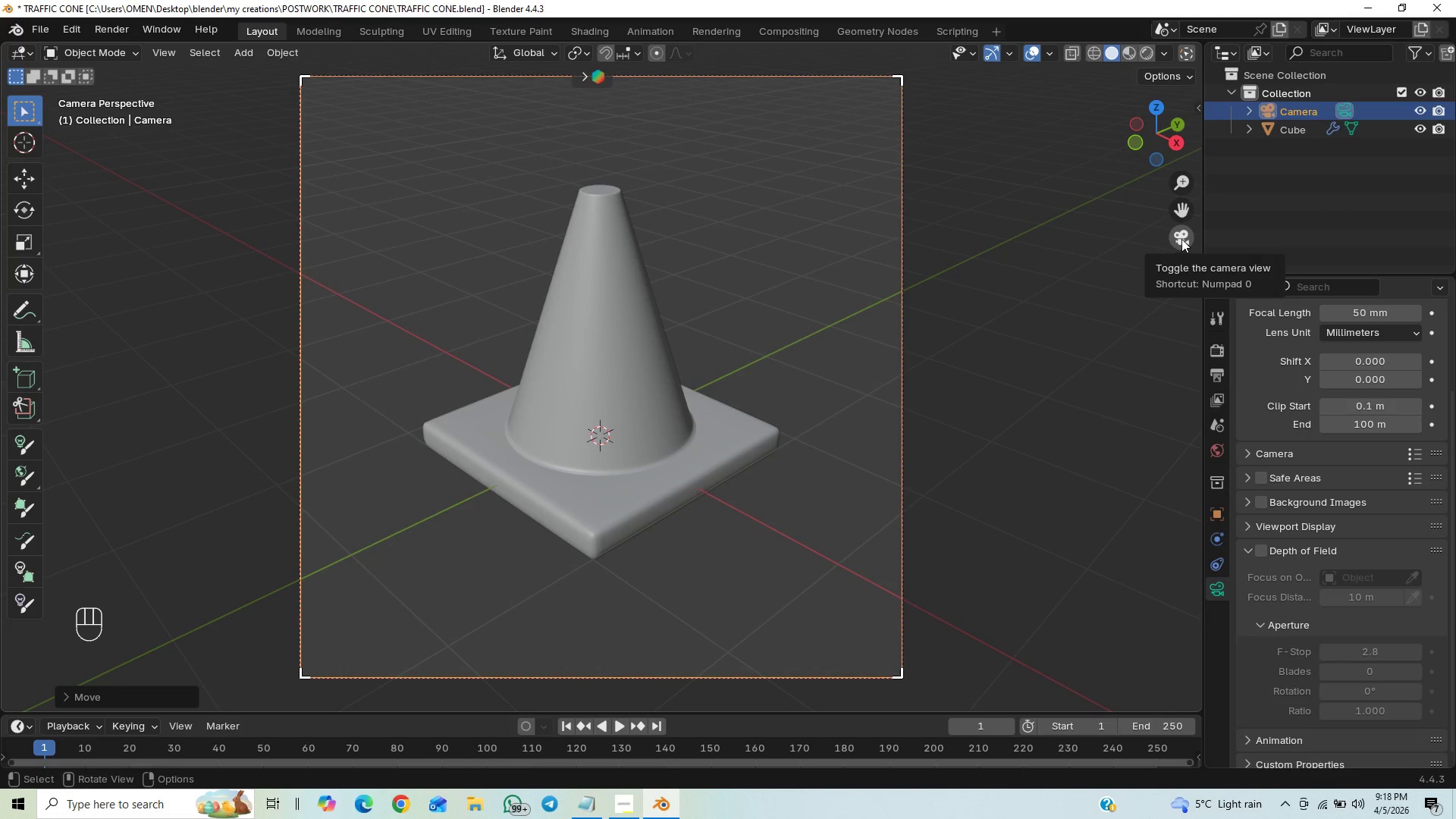 
mouse_move([1161, 250])
 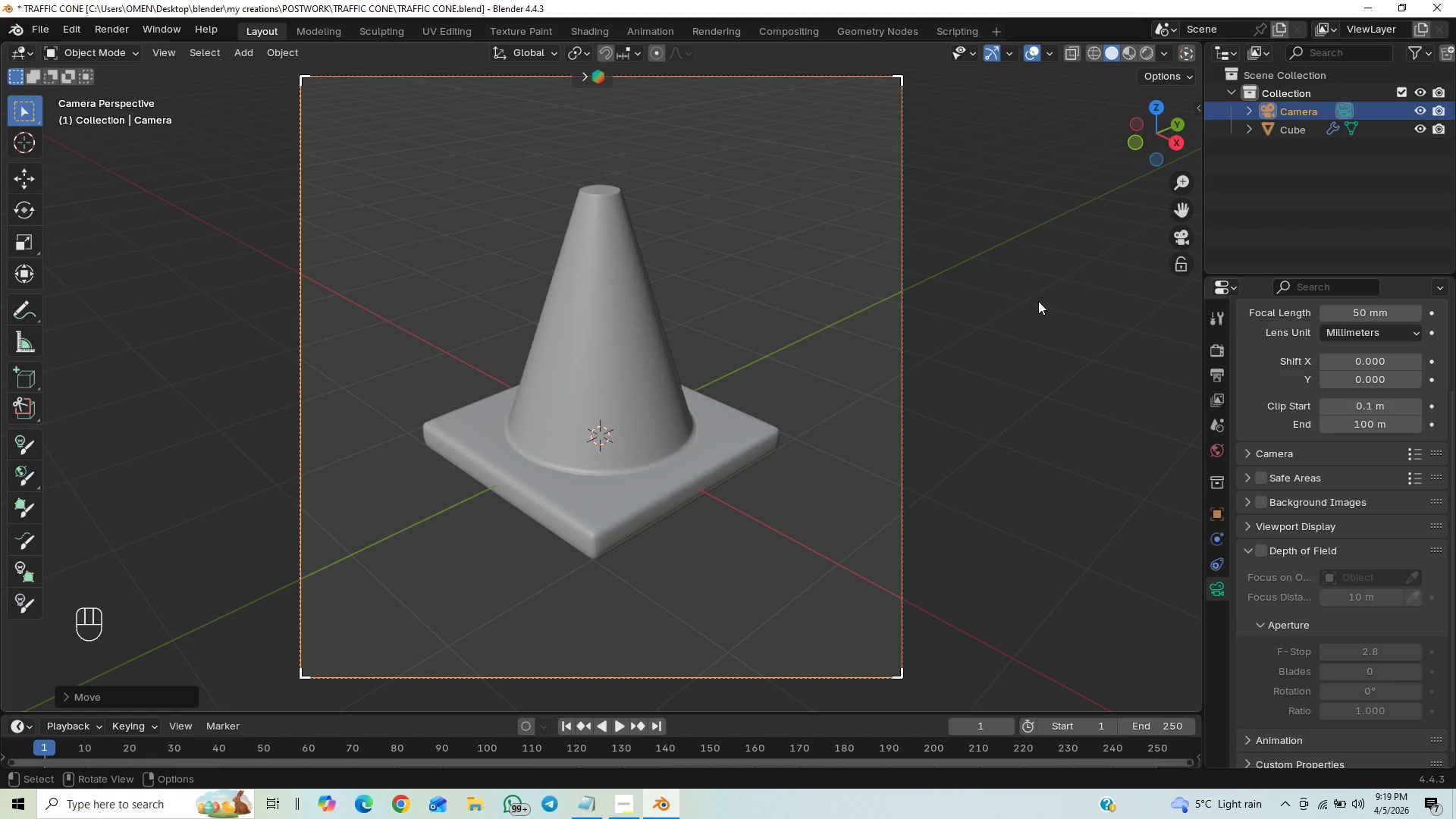 
wait(6.26)
 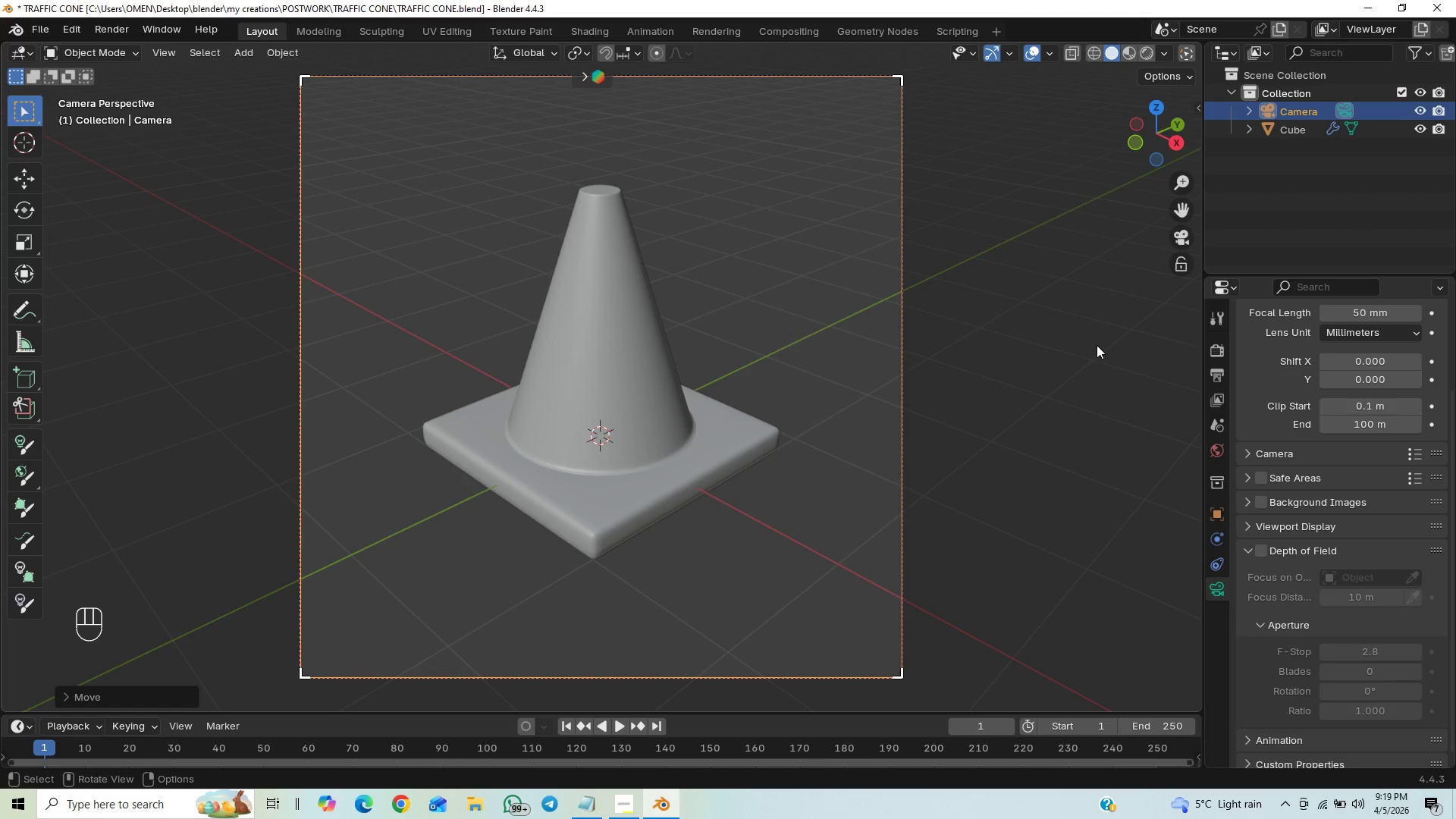 
key(N)
 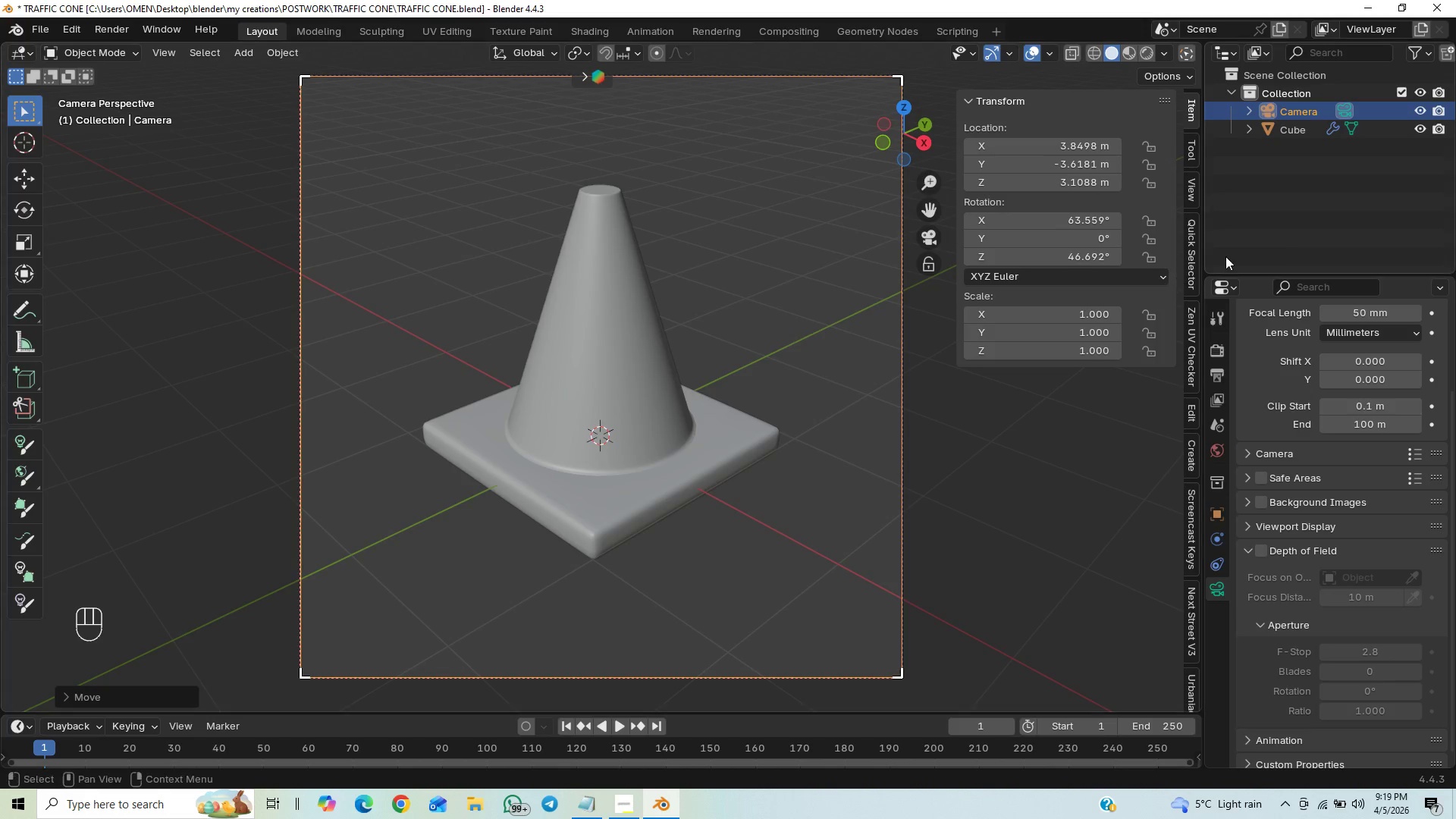 
left_click([1194, 179])
 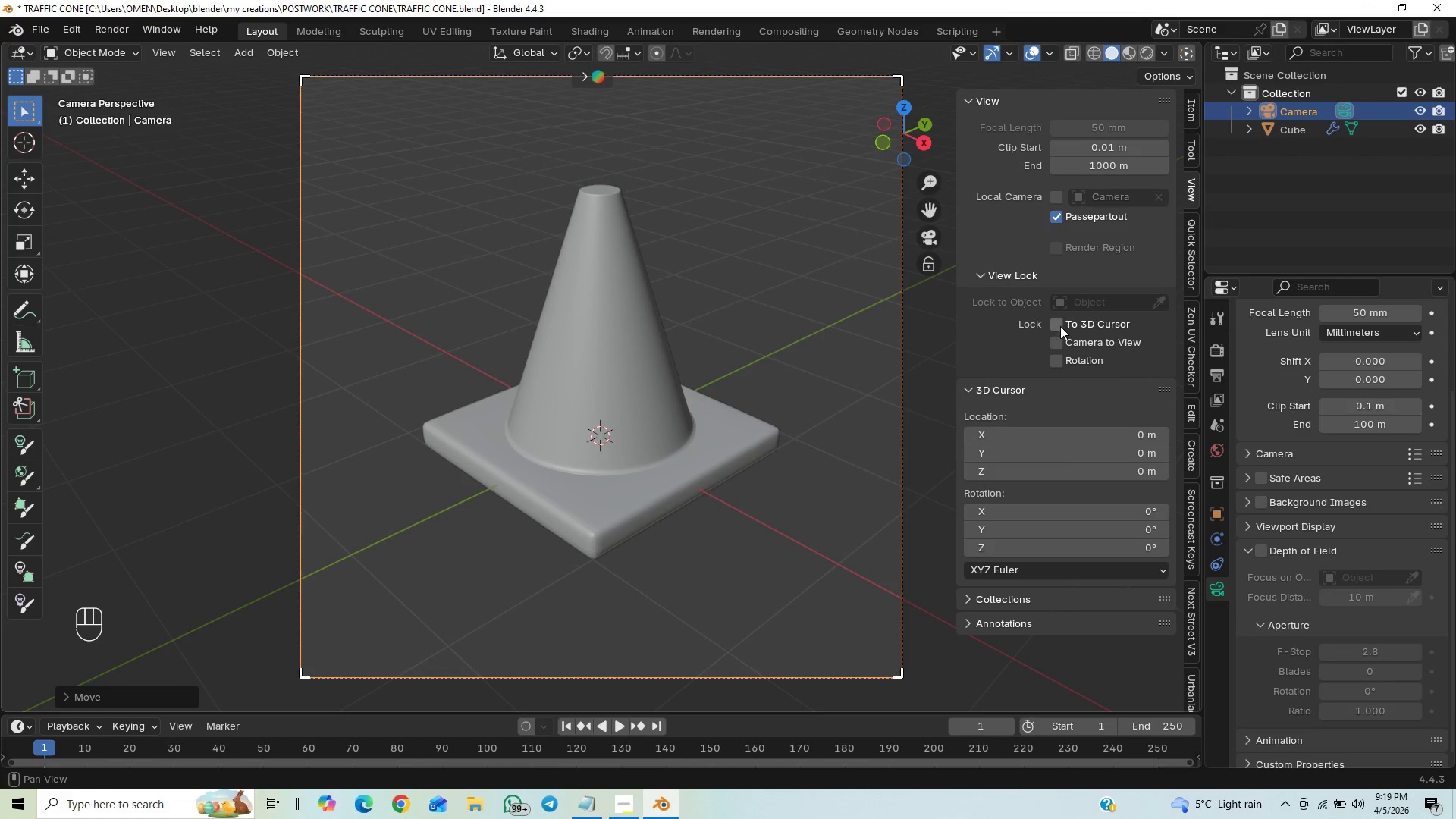 
left_click([1059, 344])
 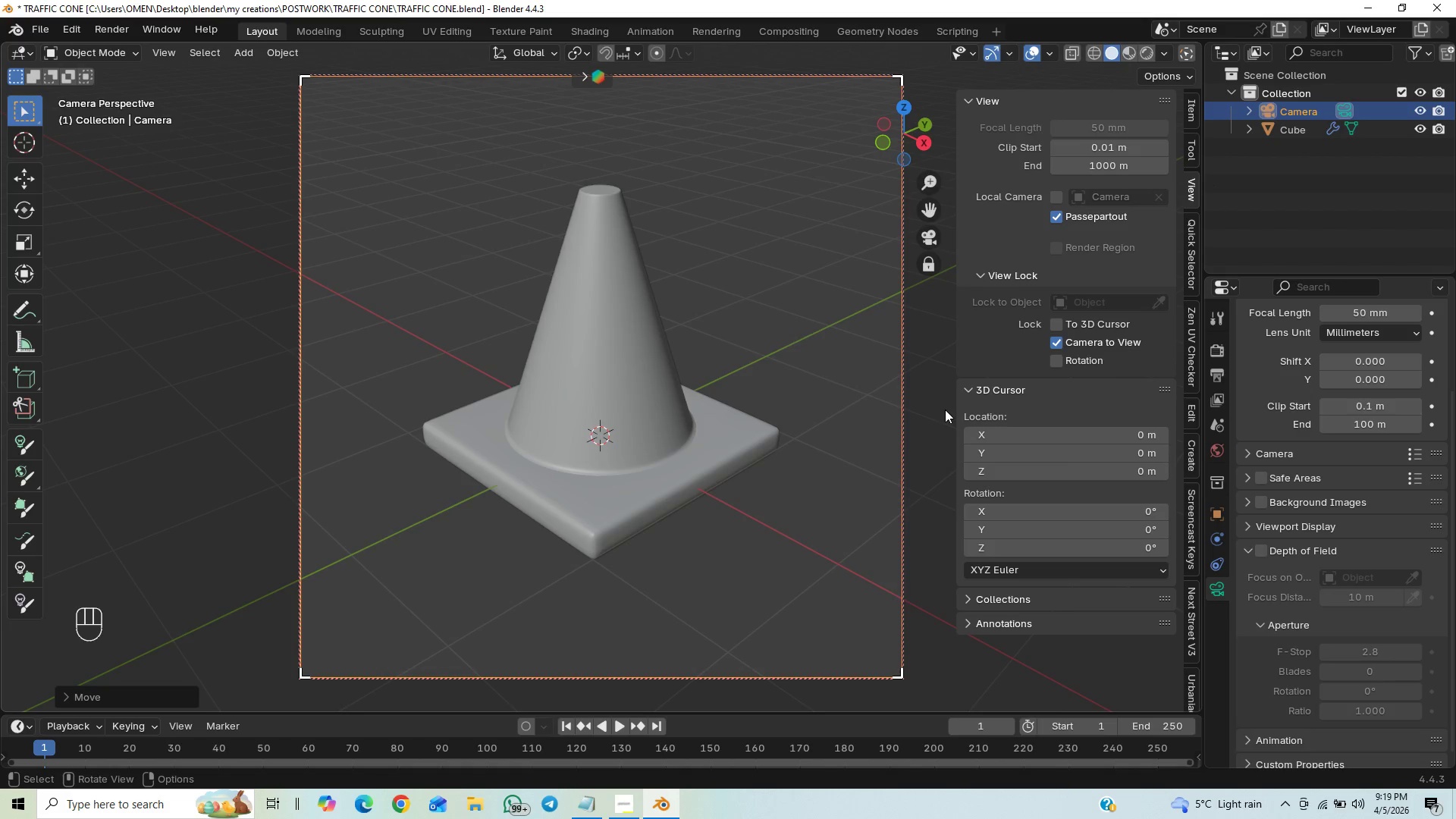 
key(N)
 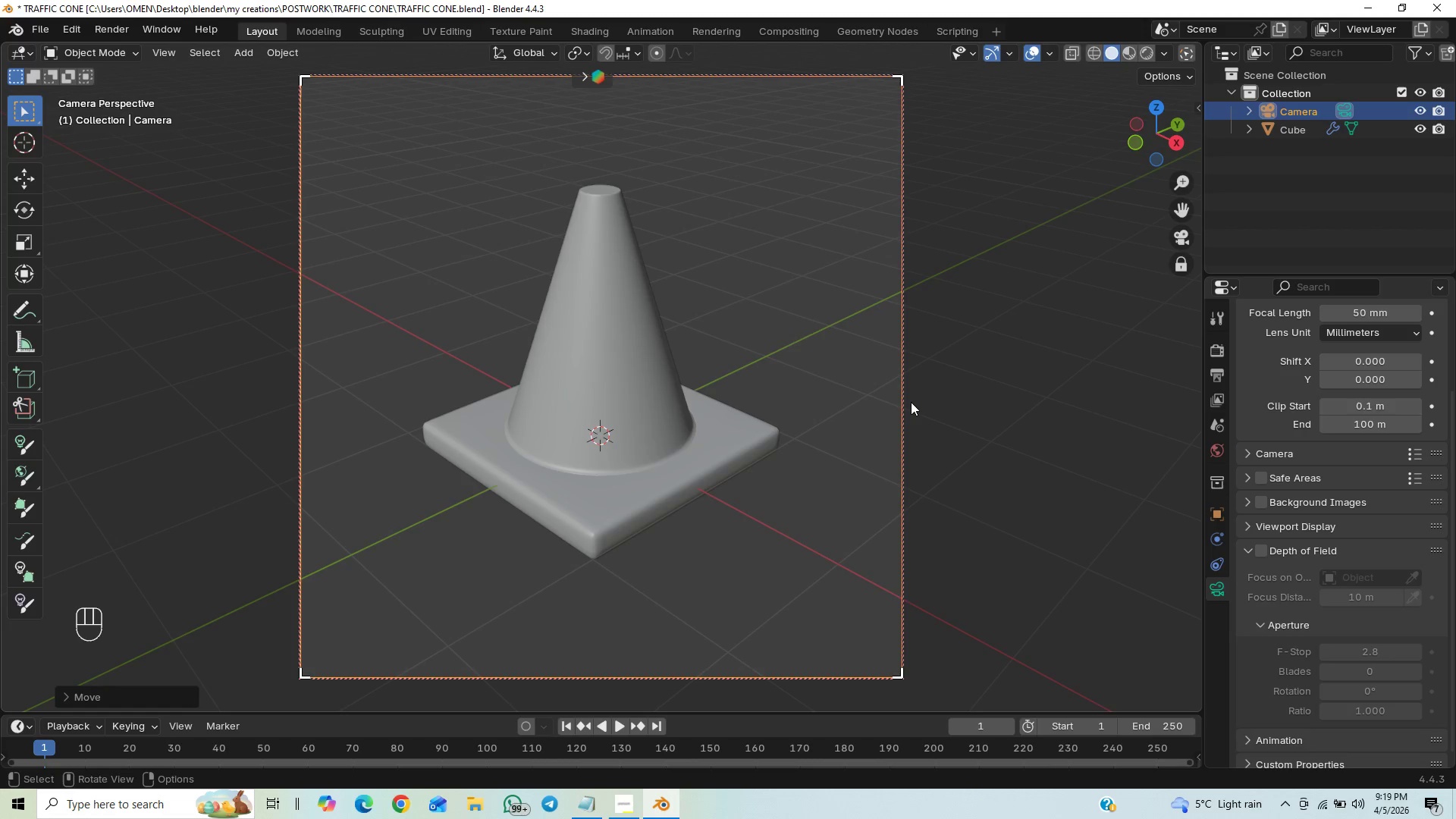 
wait(12.22)
 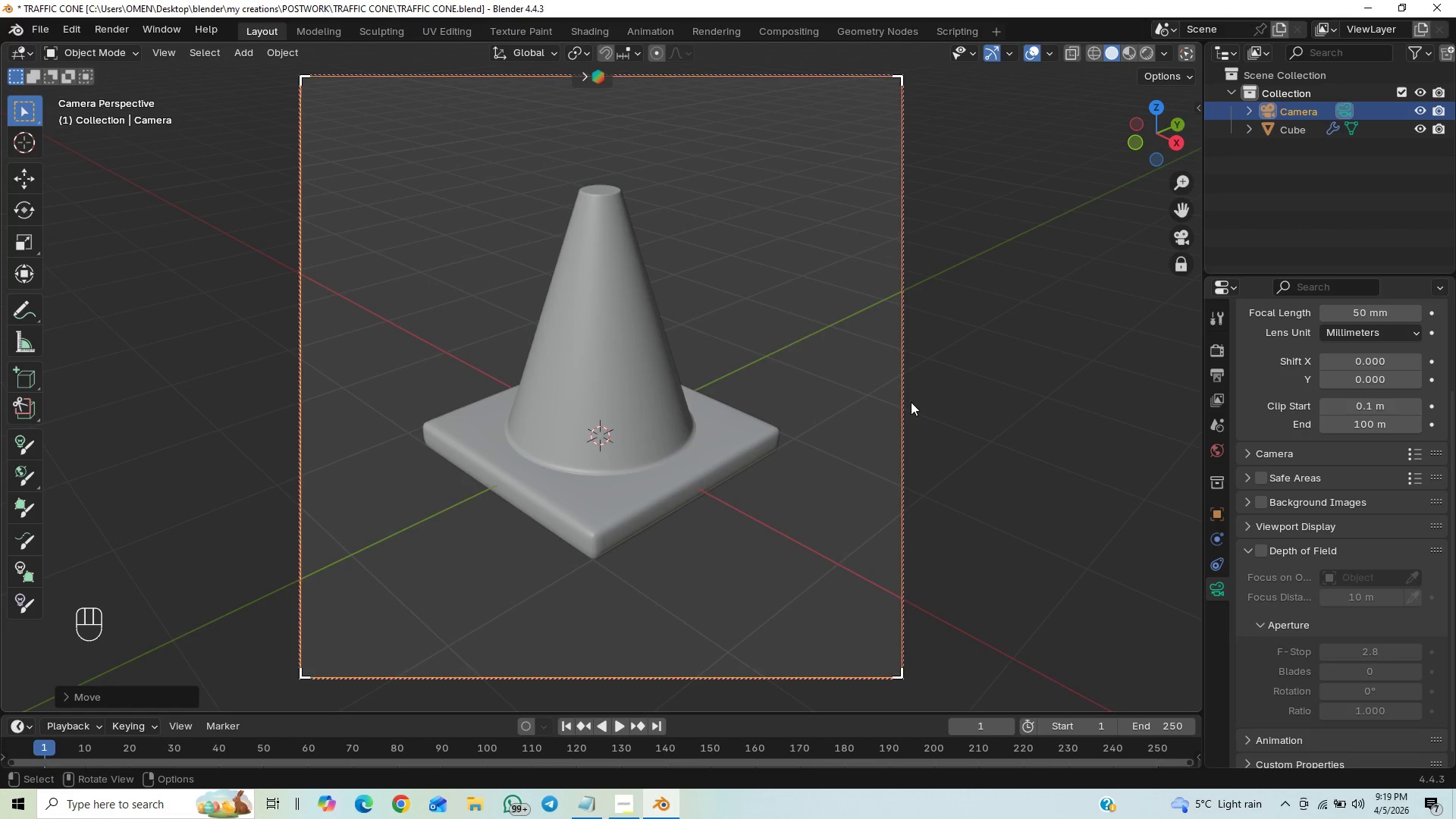 
key(End)
 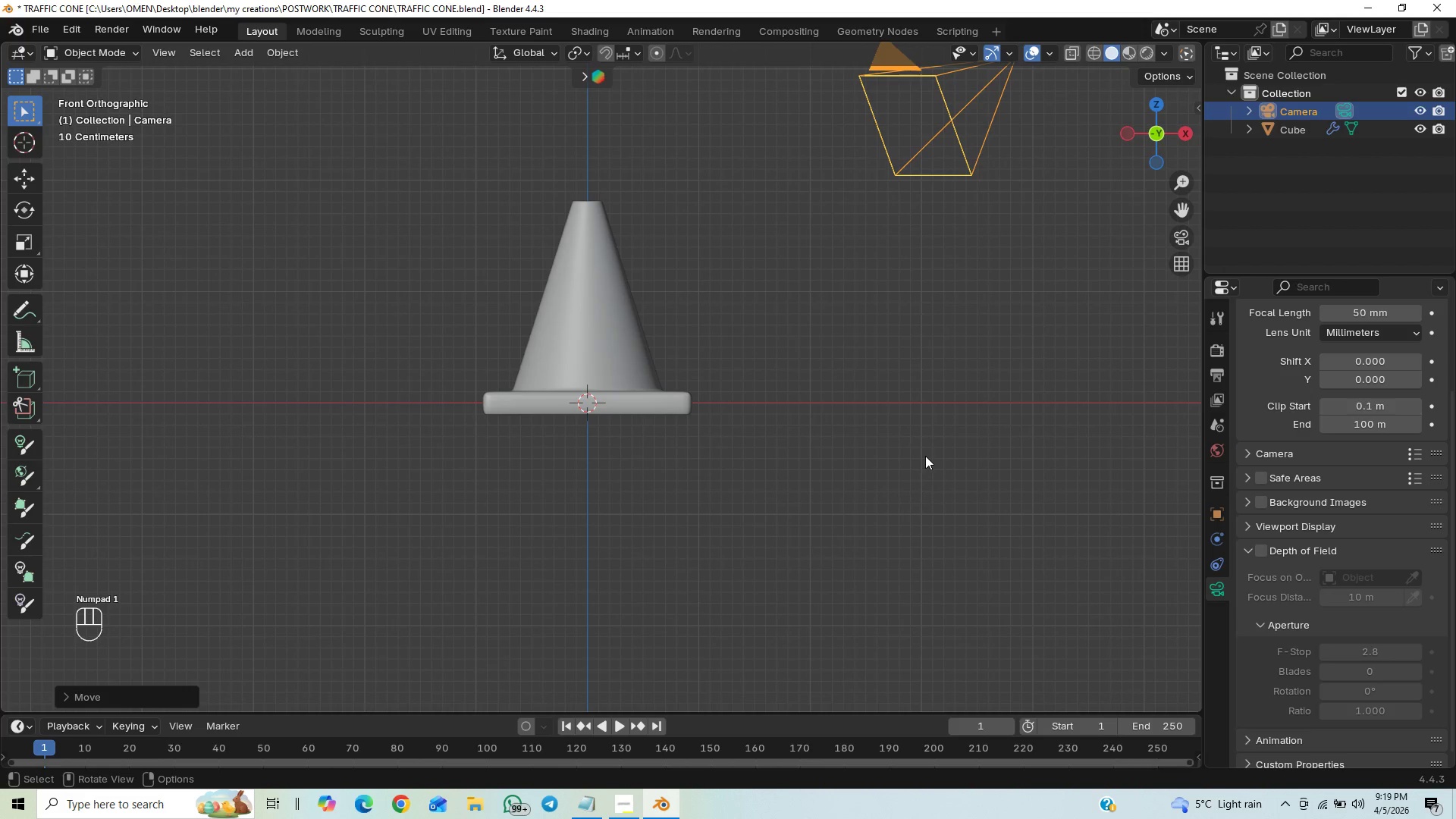 
hold_key(key=ShiftLeft, duration=0.72)
middle_click([931, 512])
 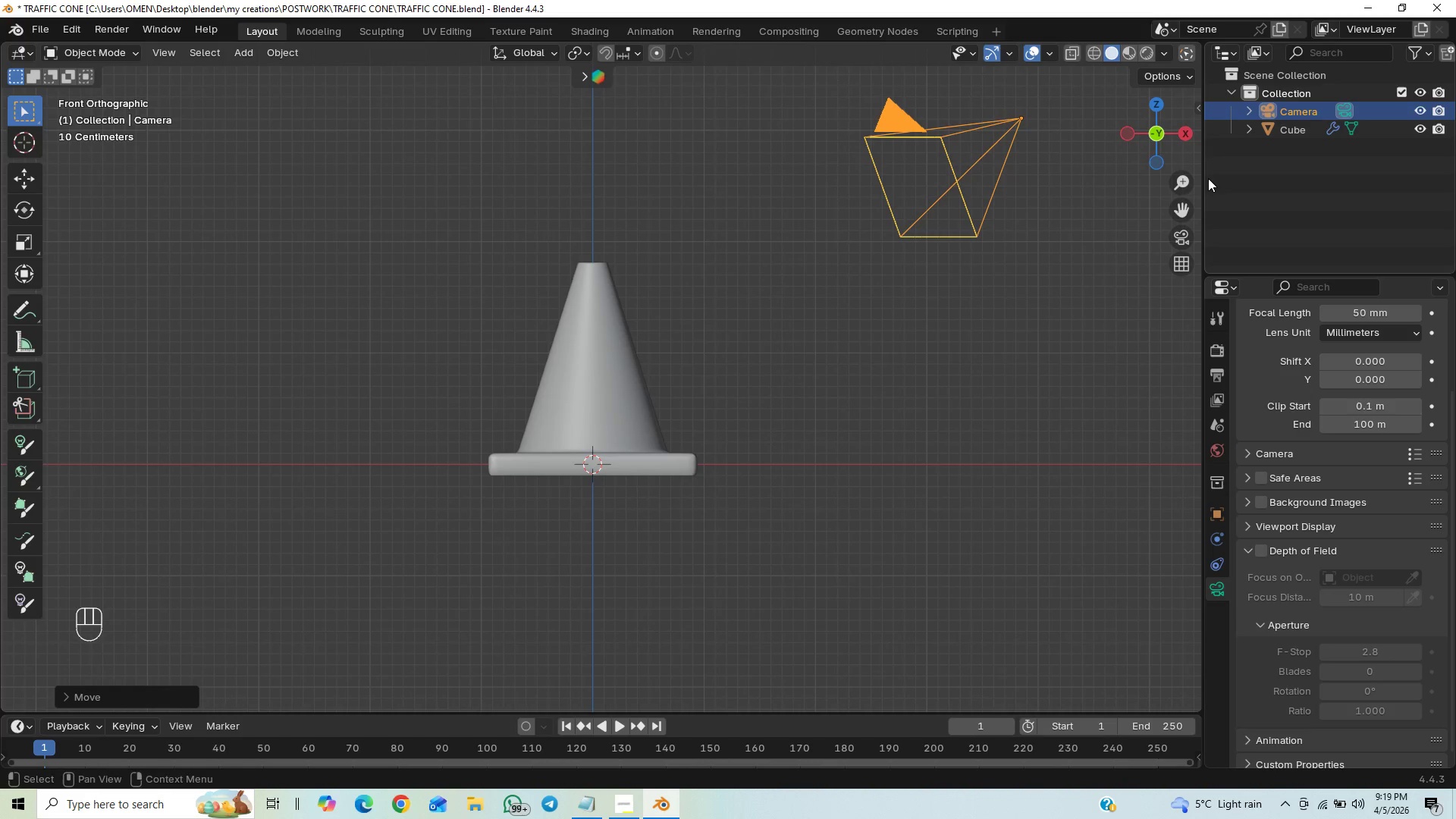 
left_click([1176, 243])
 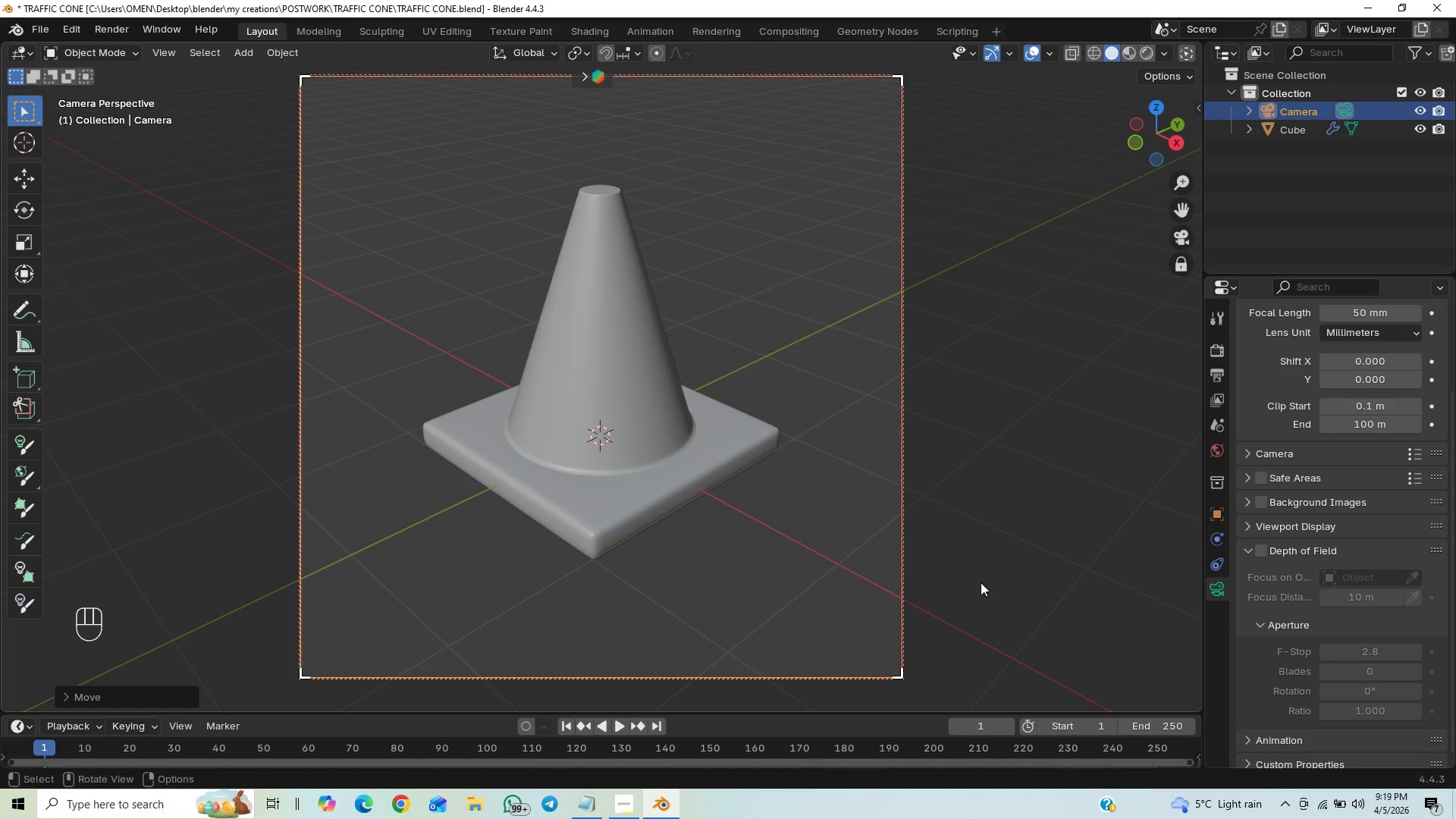 
key(End)
 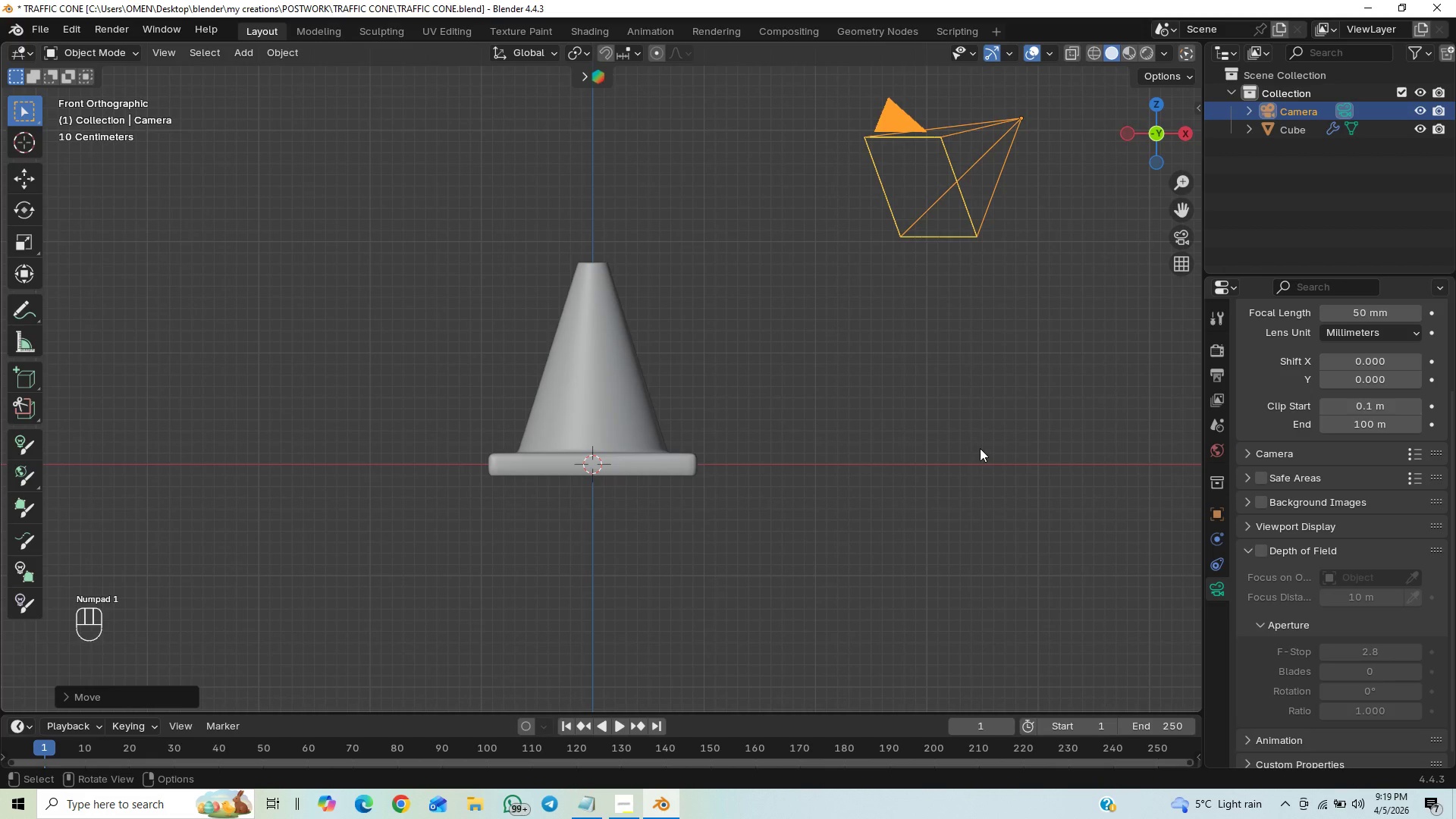 
key(Shift+D)
 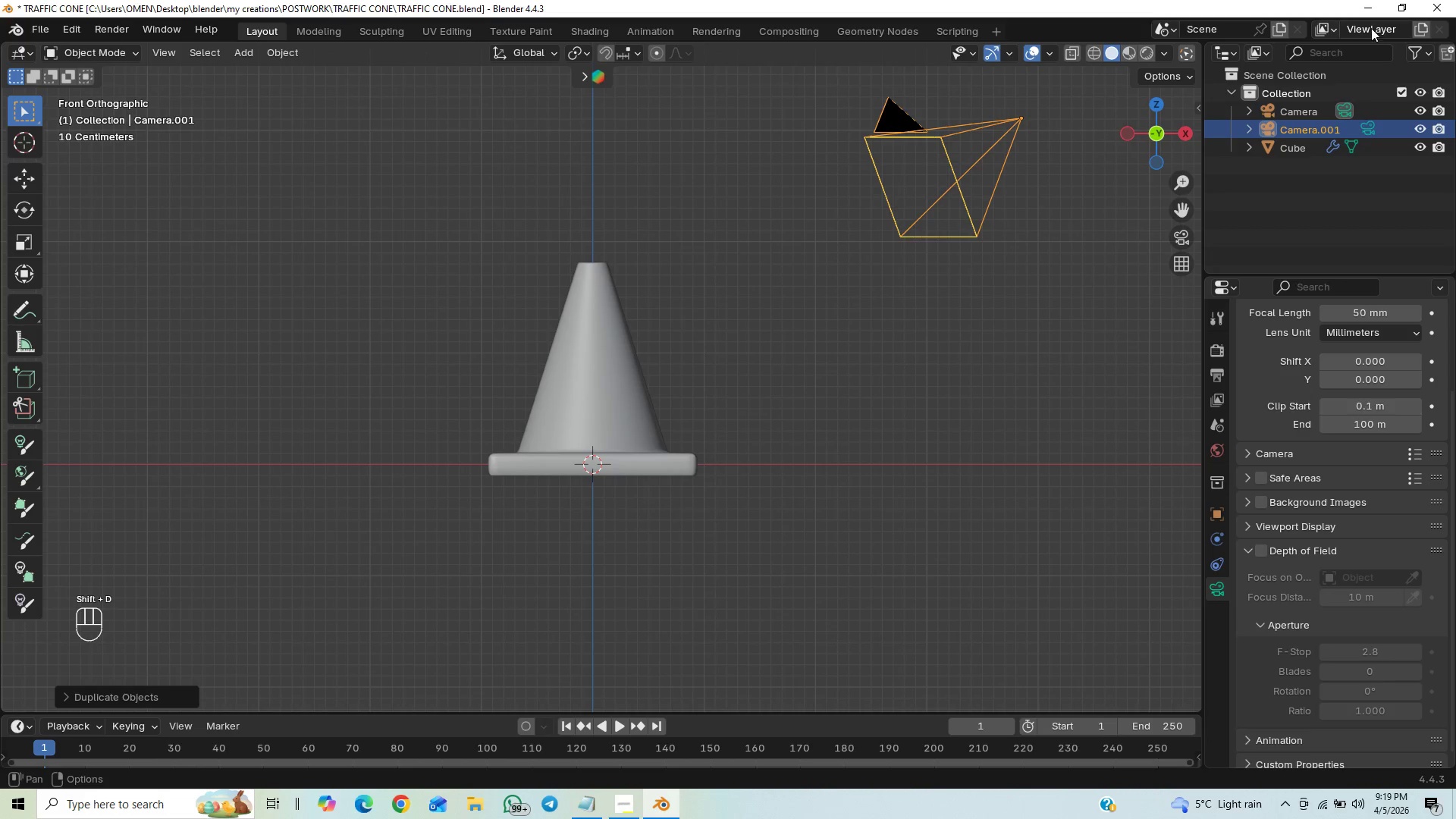 
left_click([1368, 127])
 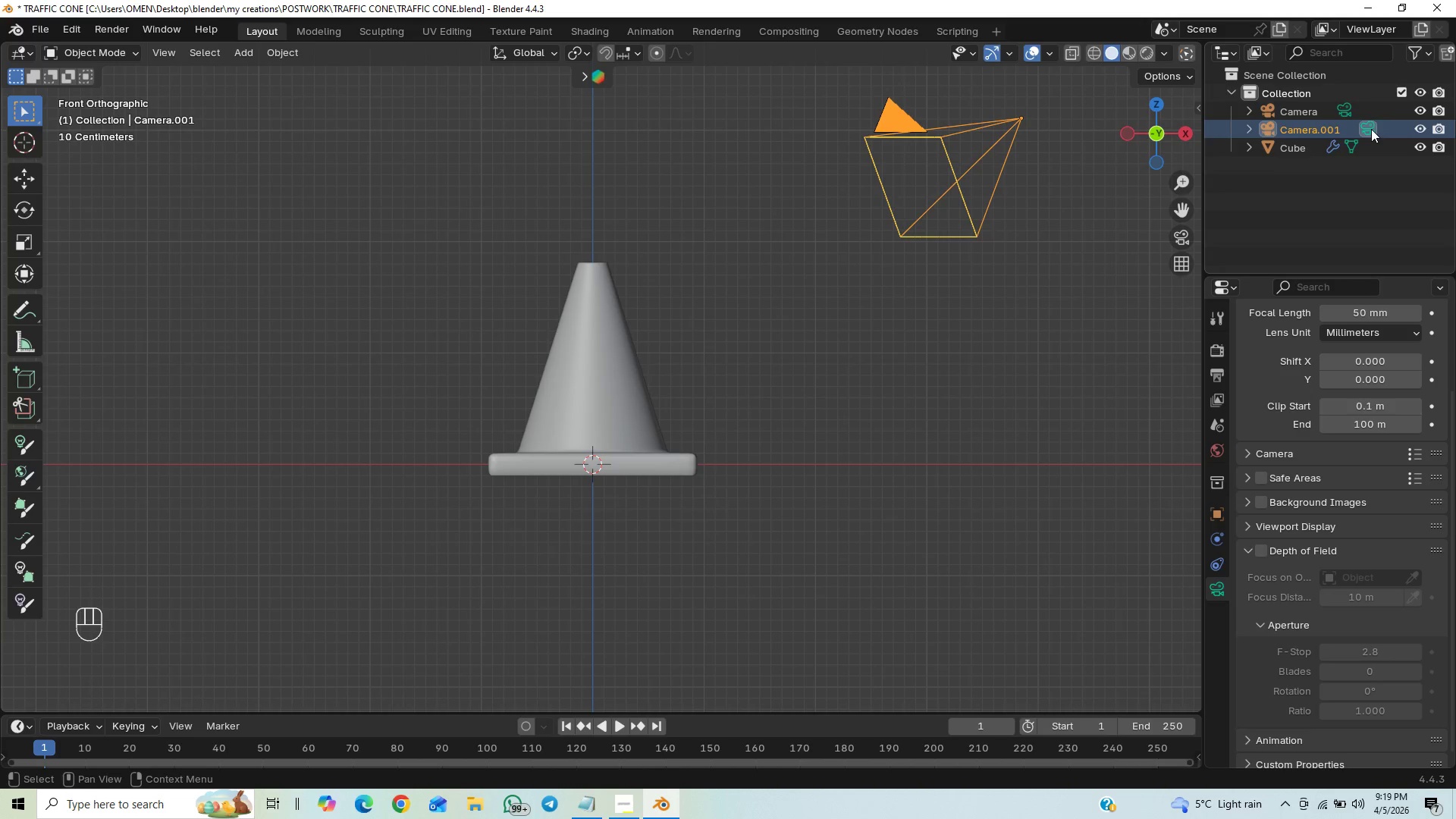 
left_click([1344, 111])
 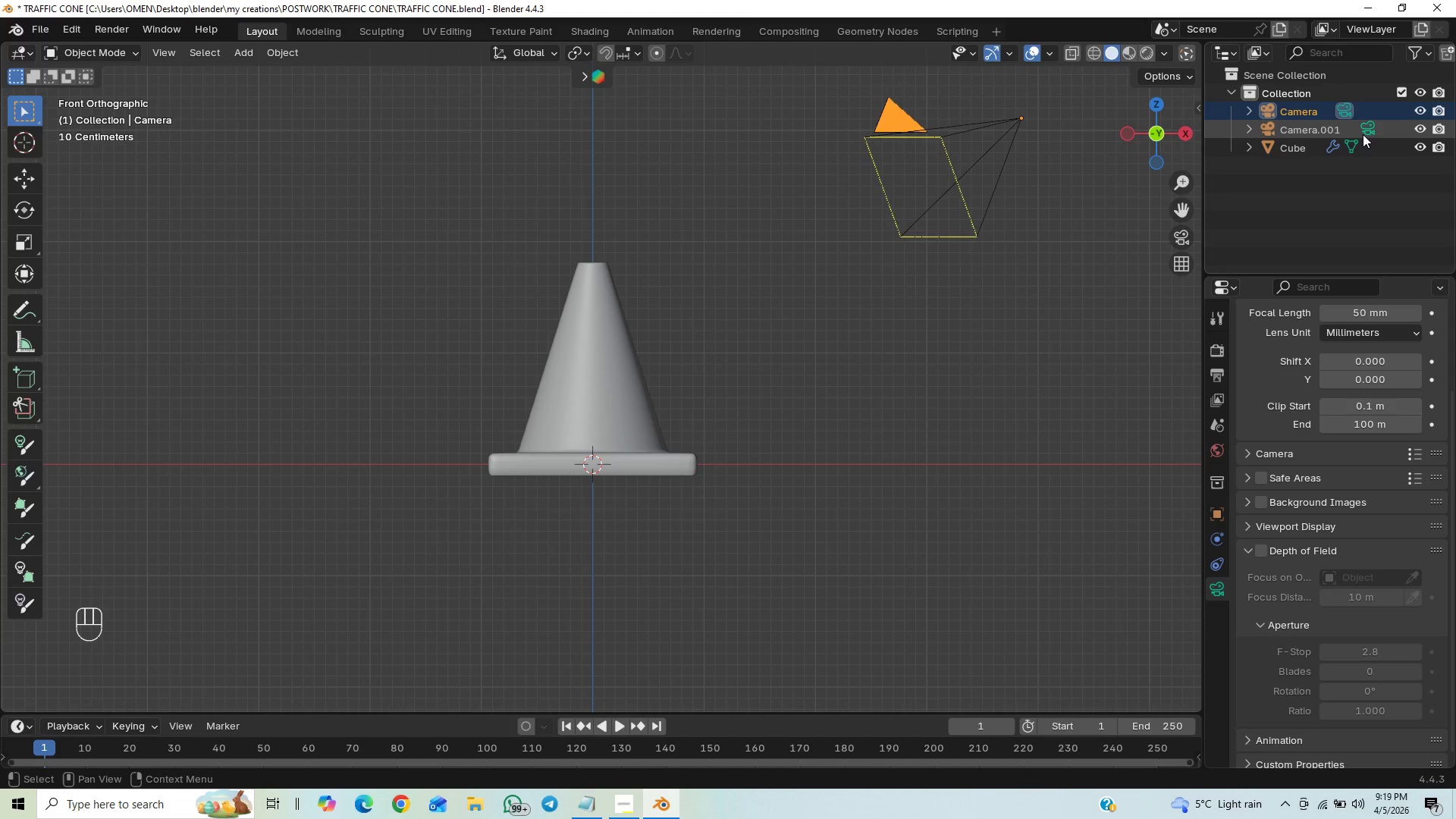 
left_click([1370, 124])
 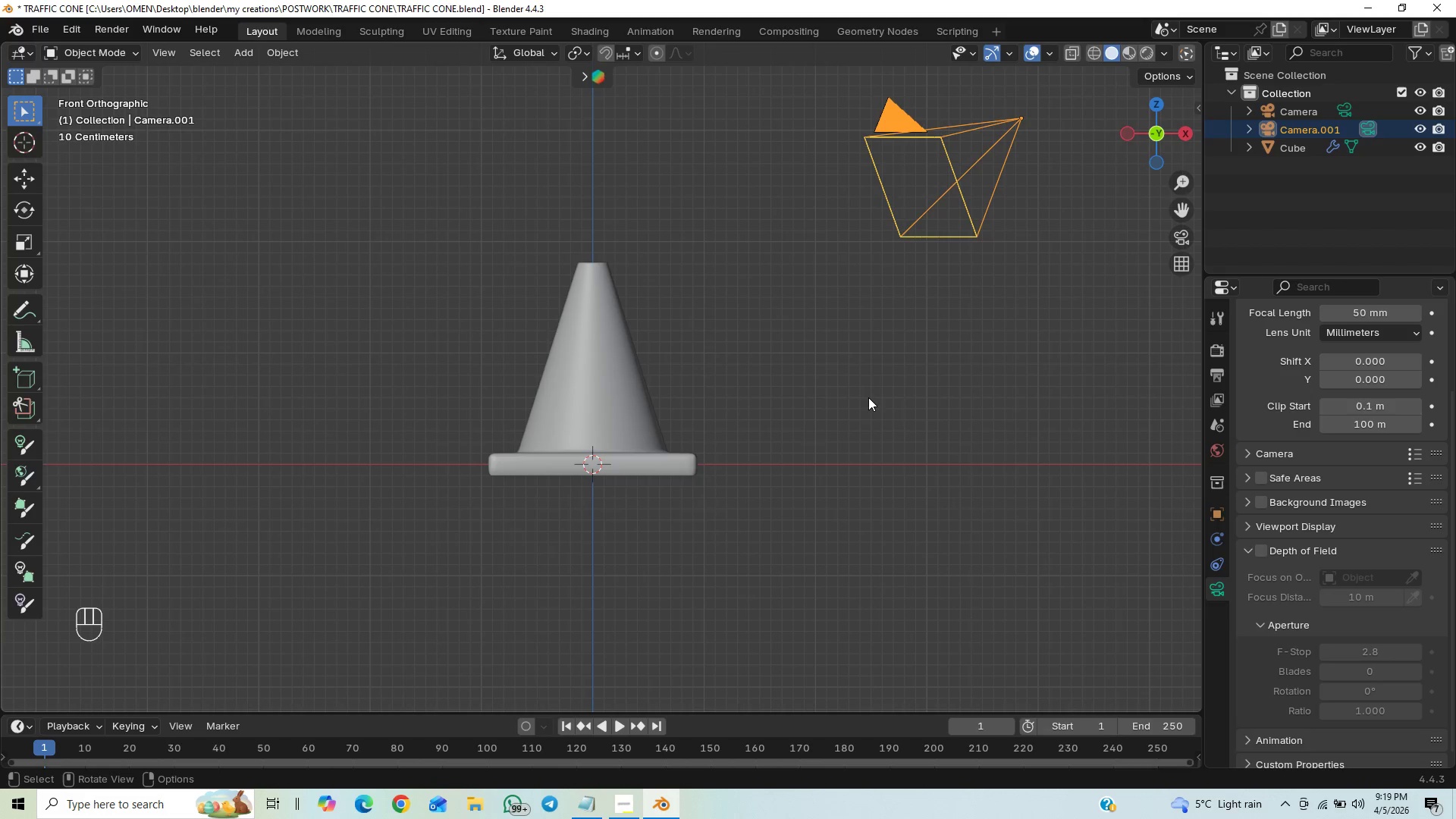 
wait(20.05)
 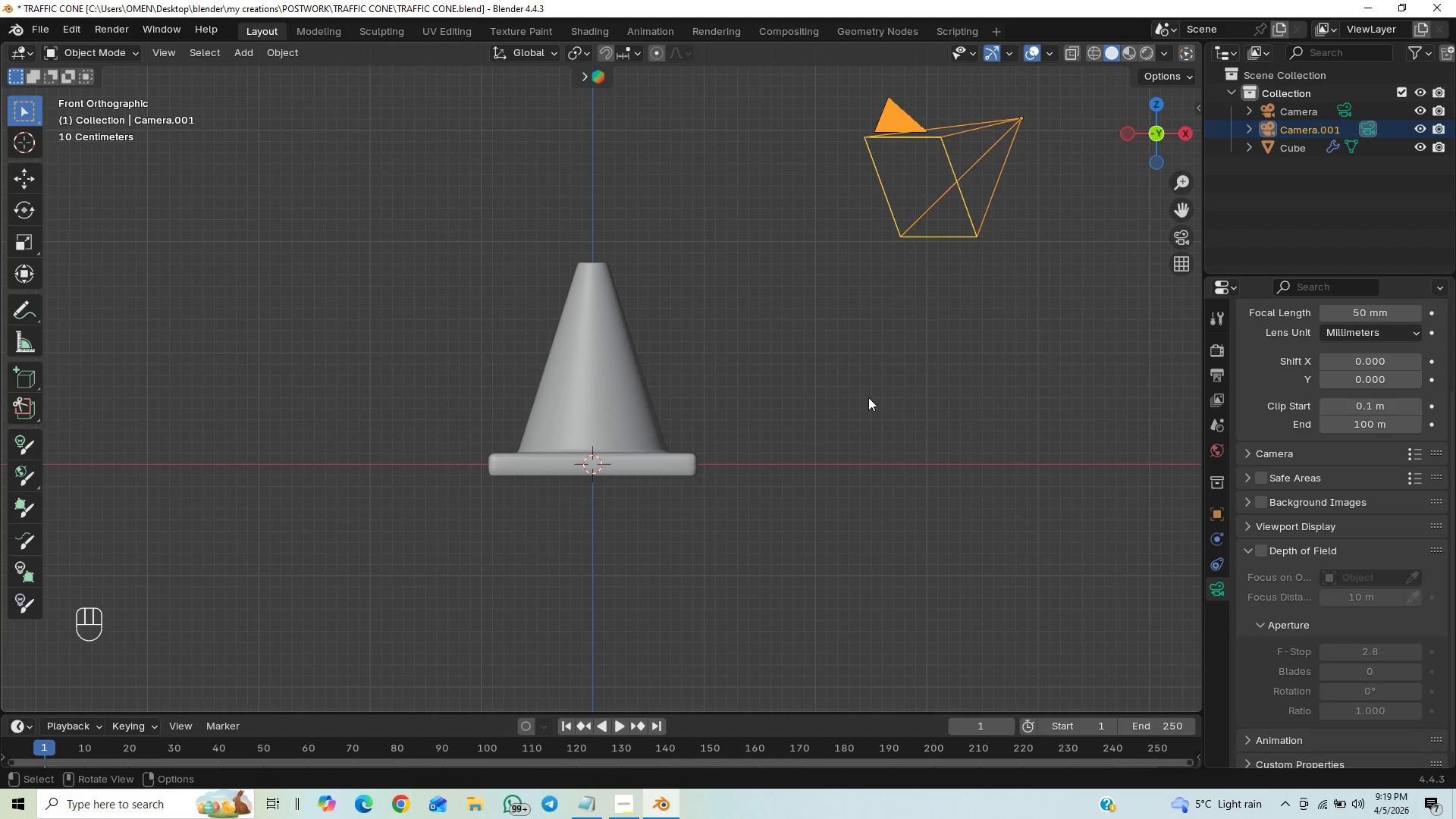 
key(End)
 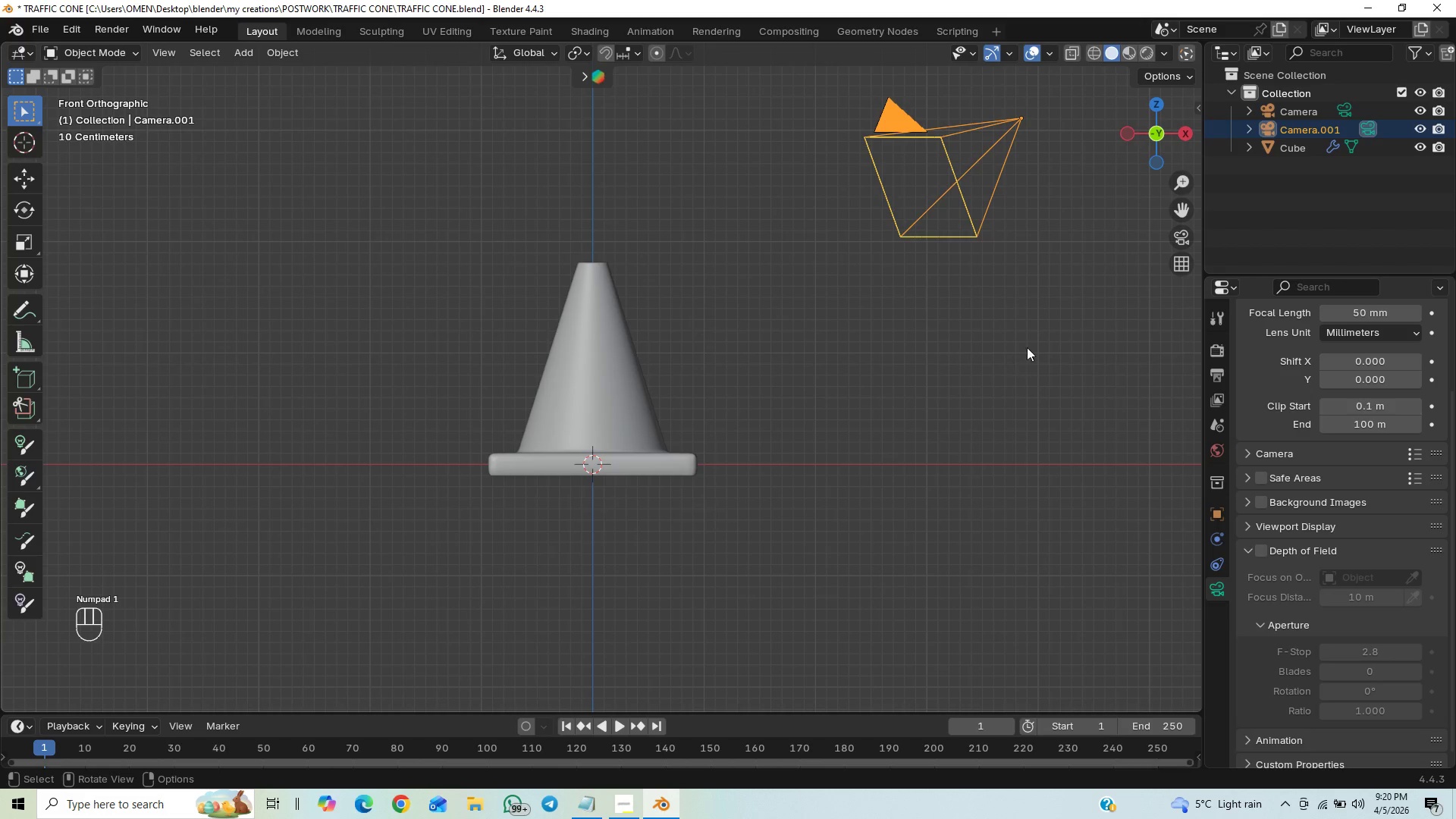 
mouse_move([1160, 251])
 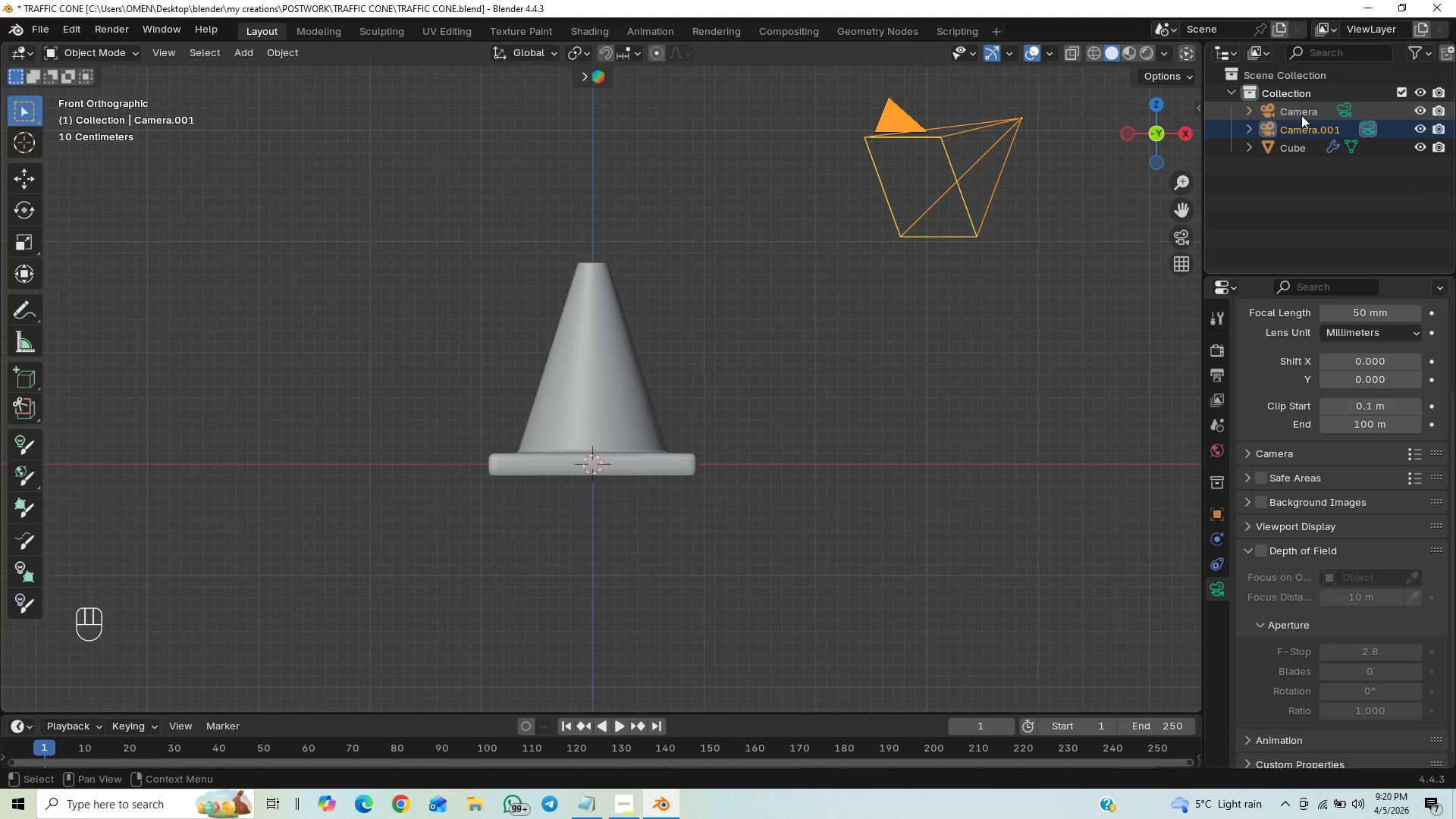 
left_click([1301, 115])
 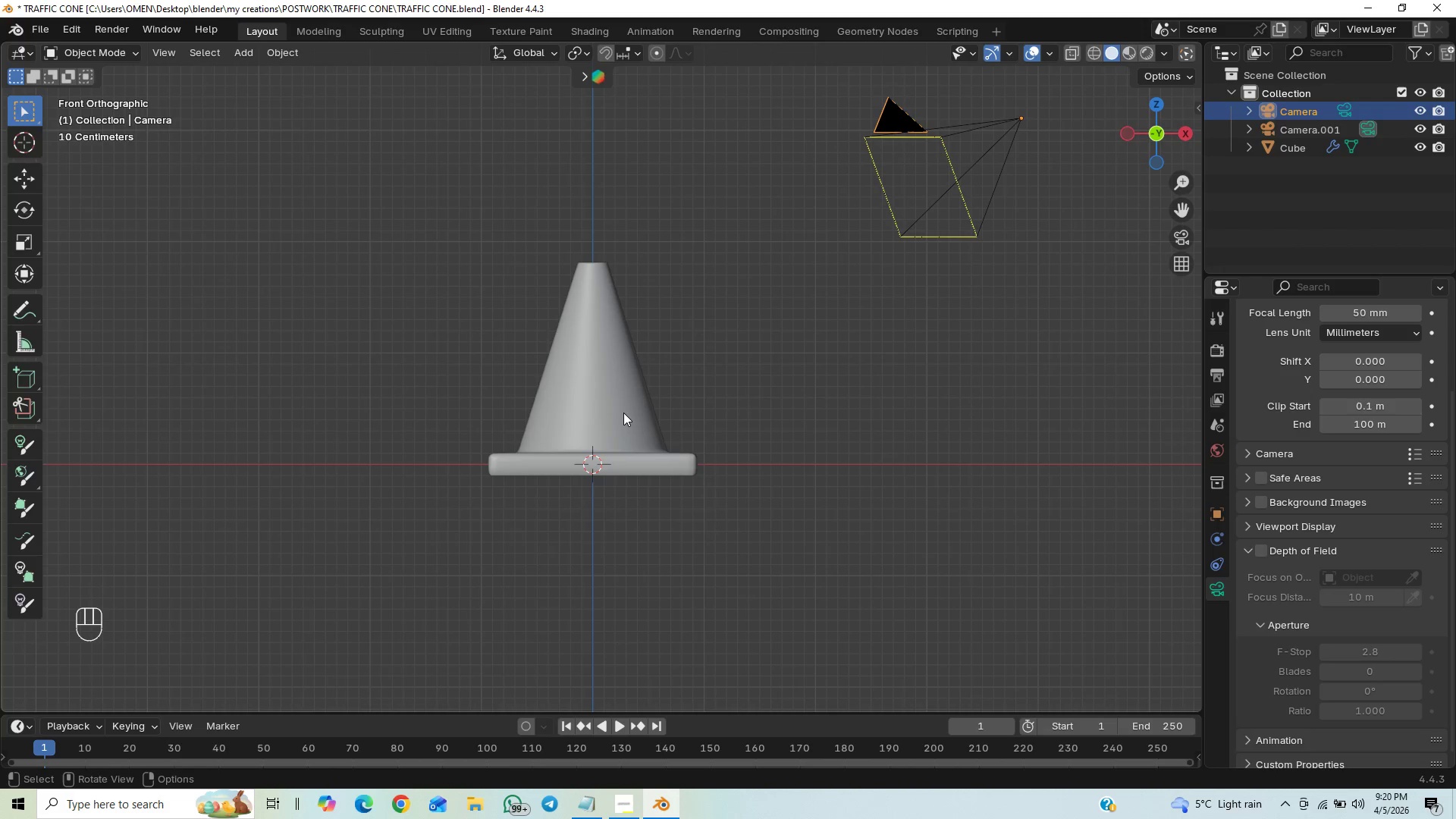 
wait(8.51)
 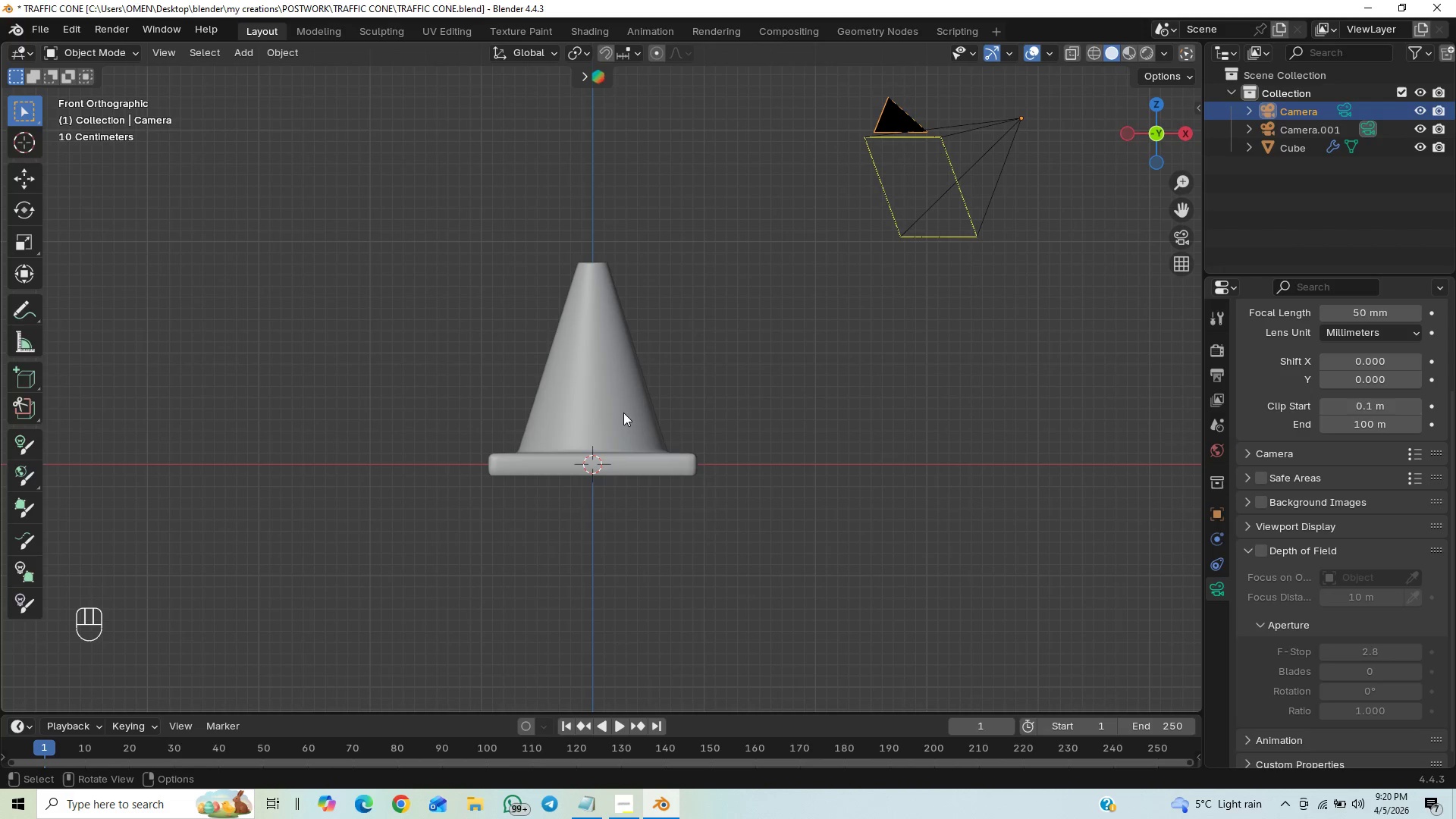 
left_click([1366, 128])
 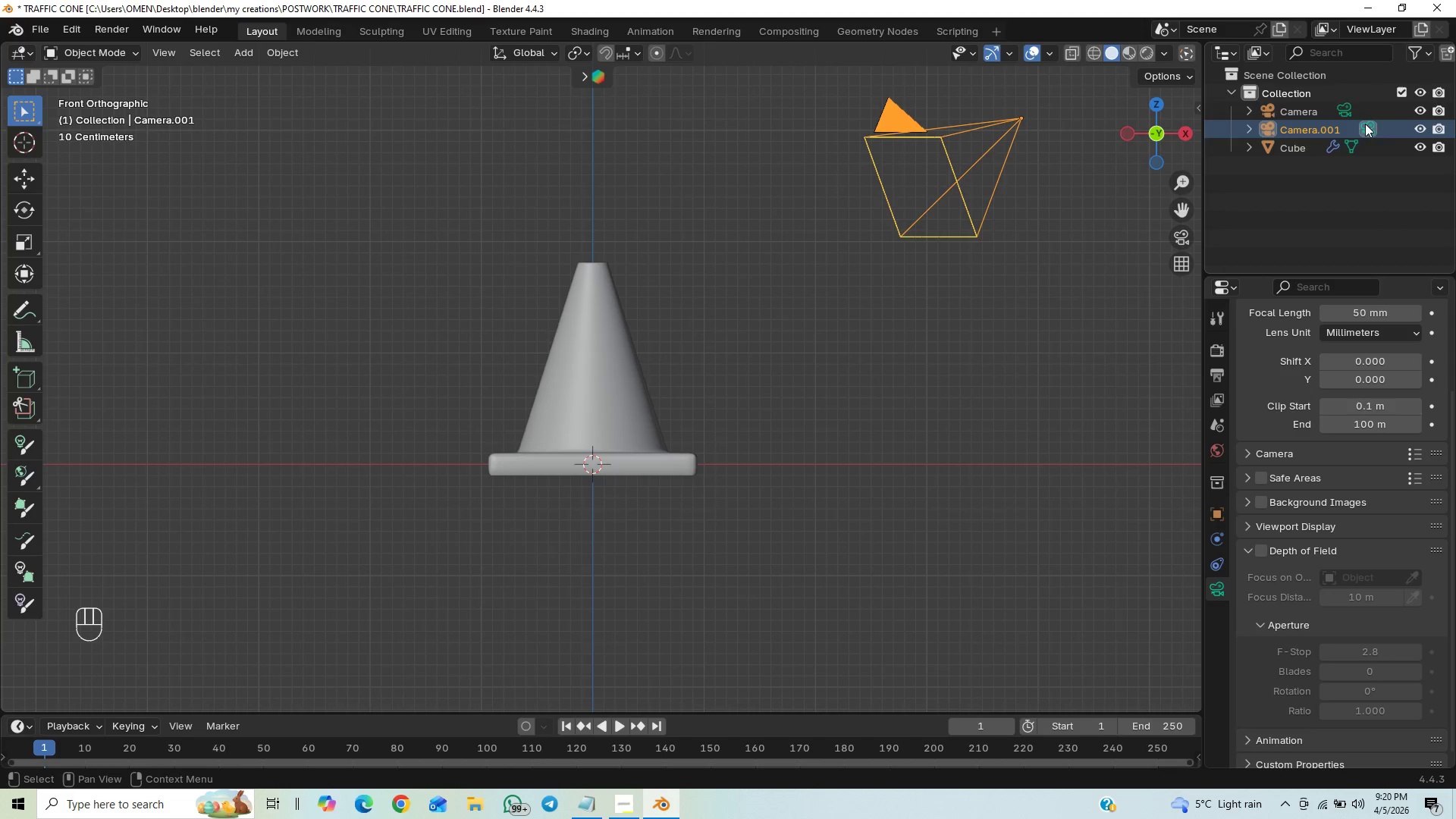 
wait(10.41)
 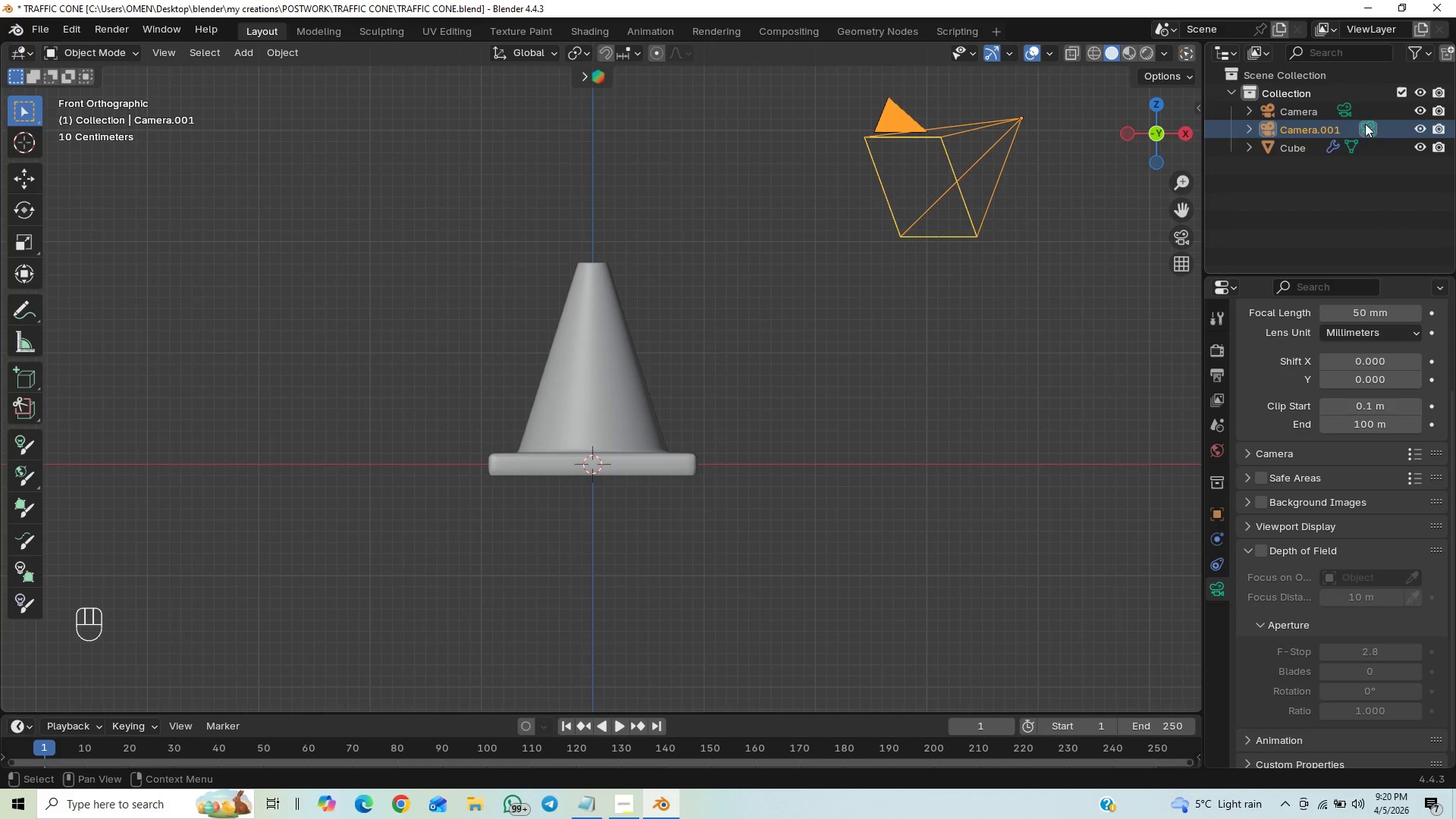 
key(End)
 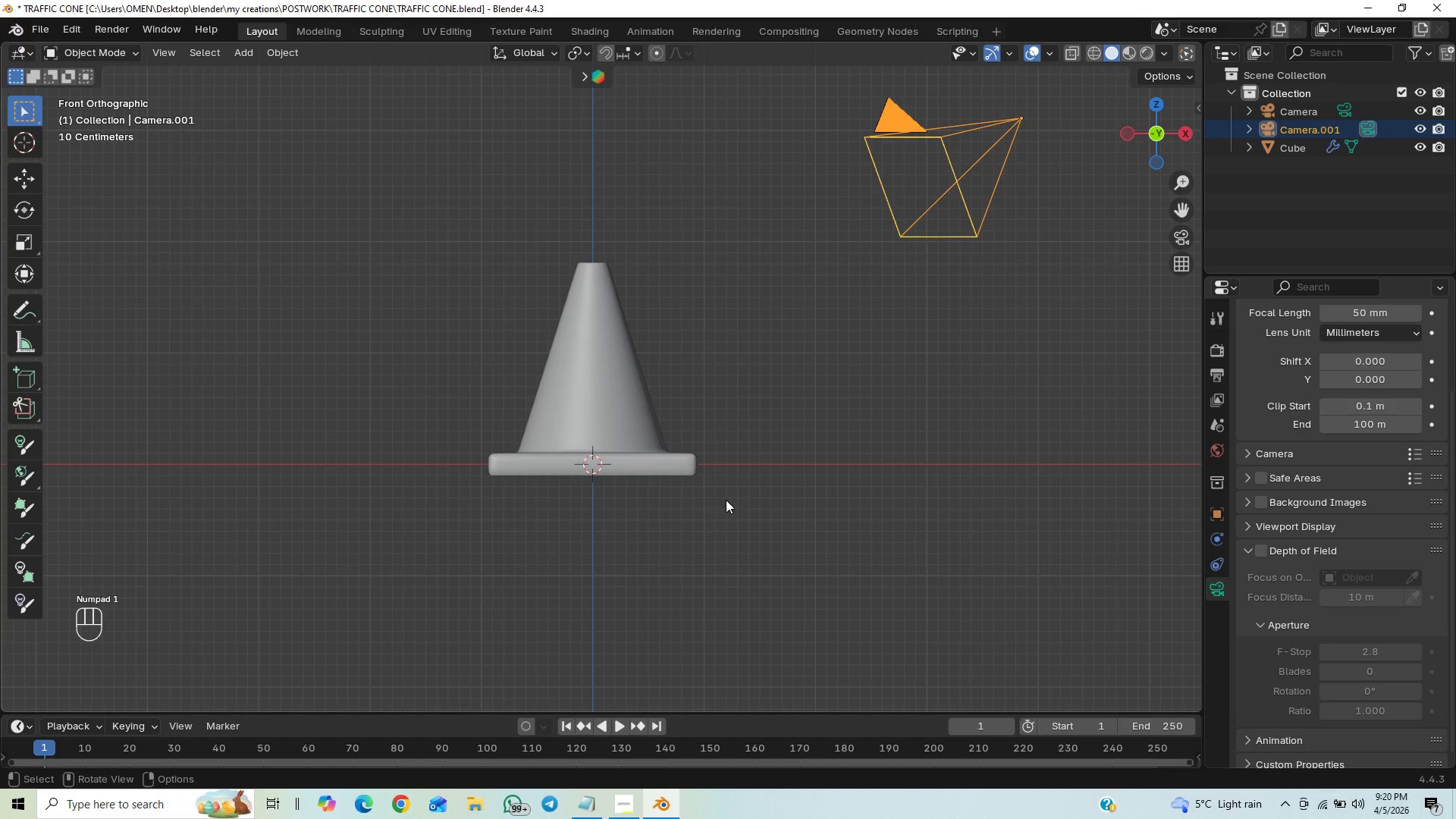 
key(Alt+Control+Insert)
 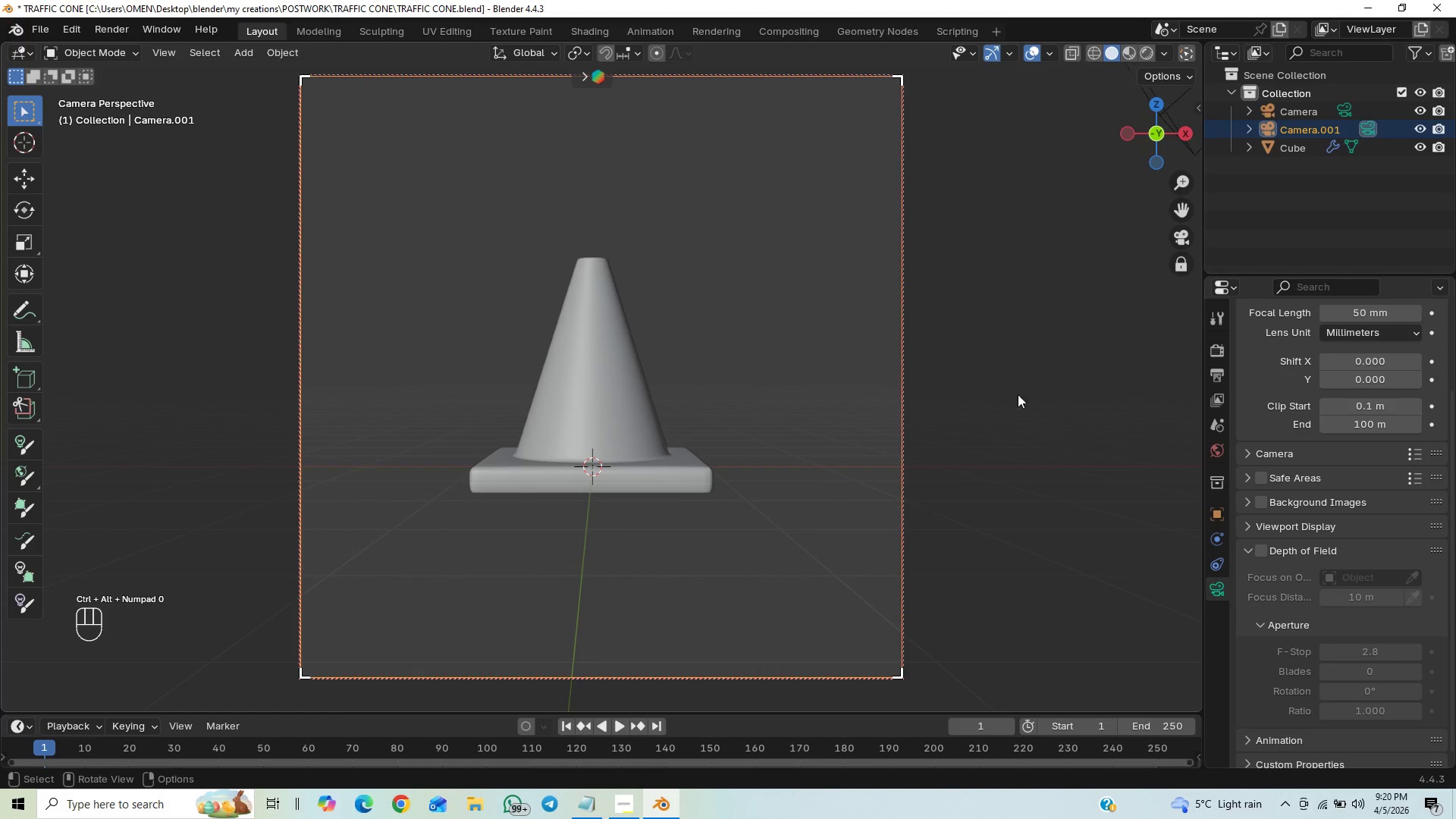 
left_click([1144, 46])
 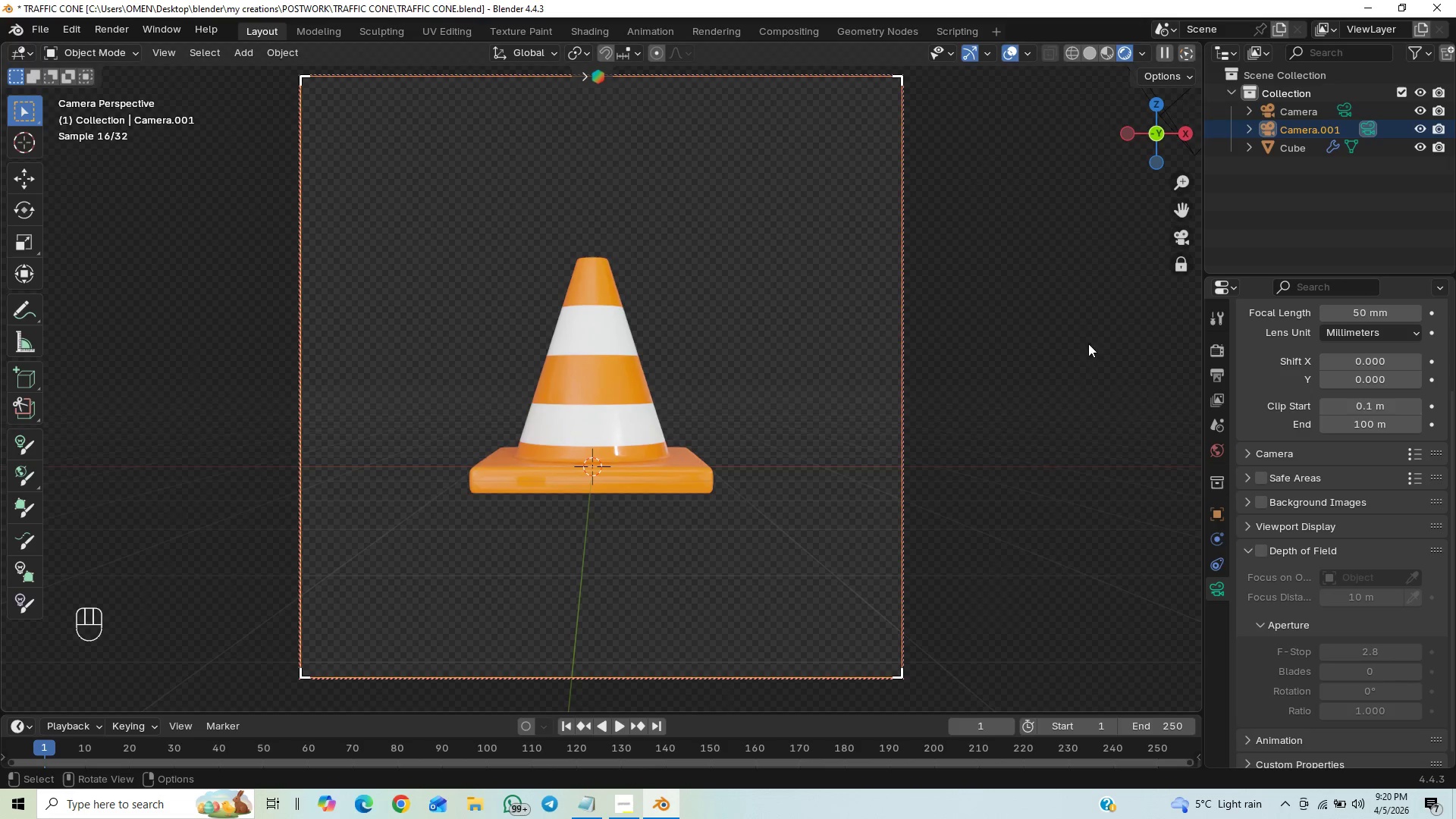 
wait(5.61)
 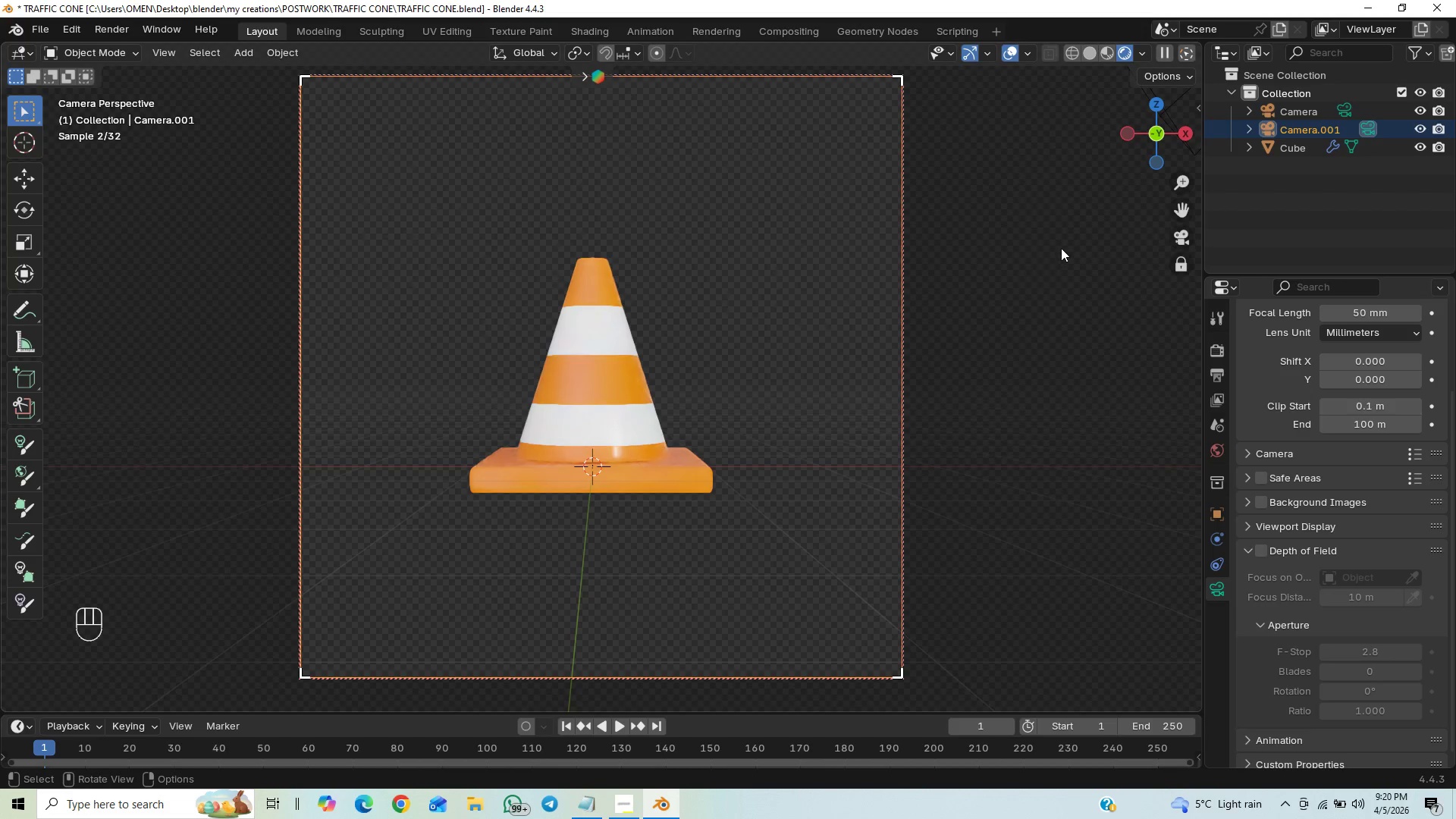 
key(N)
 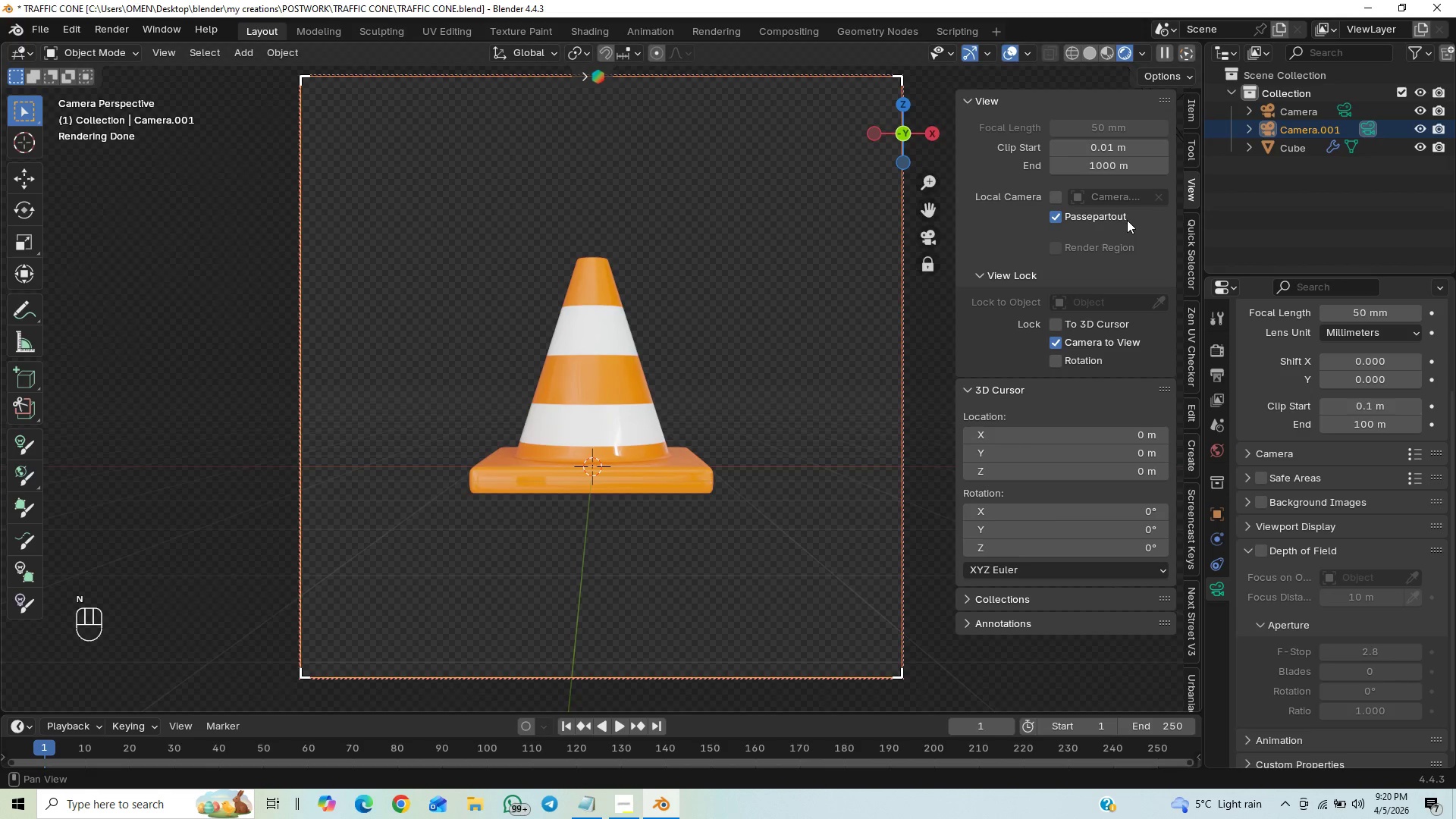 
left_click([1190, 109])
 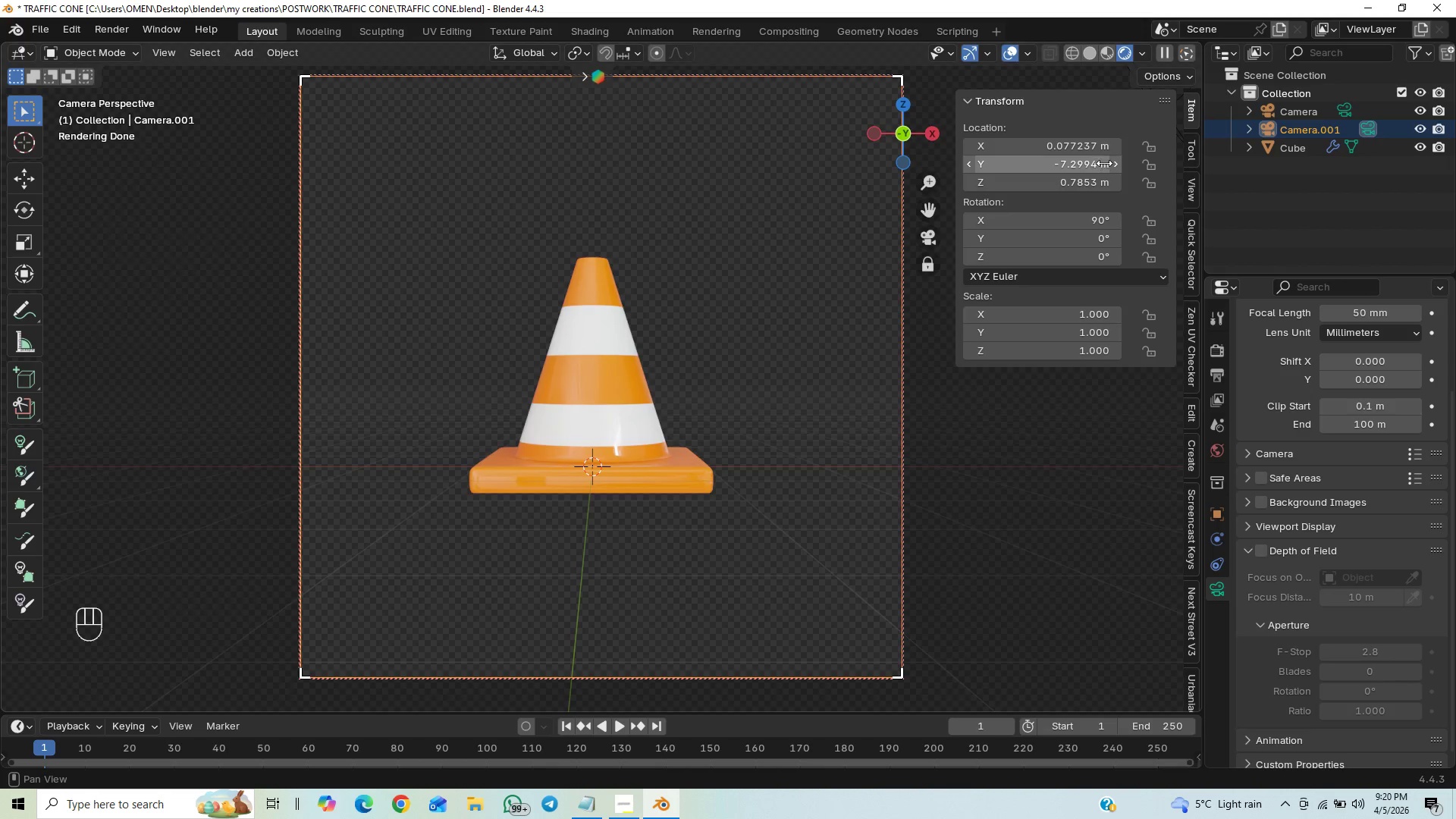 
left_click([1096, 149])
 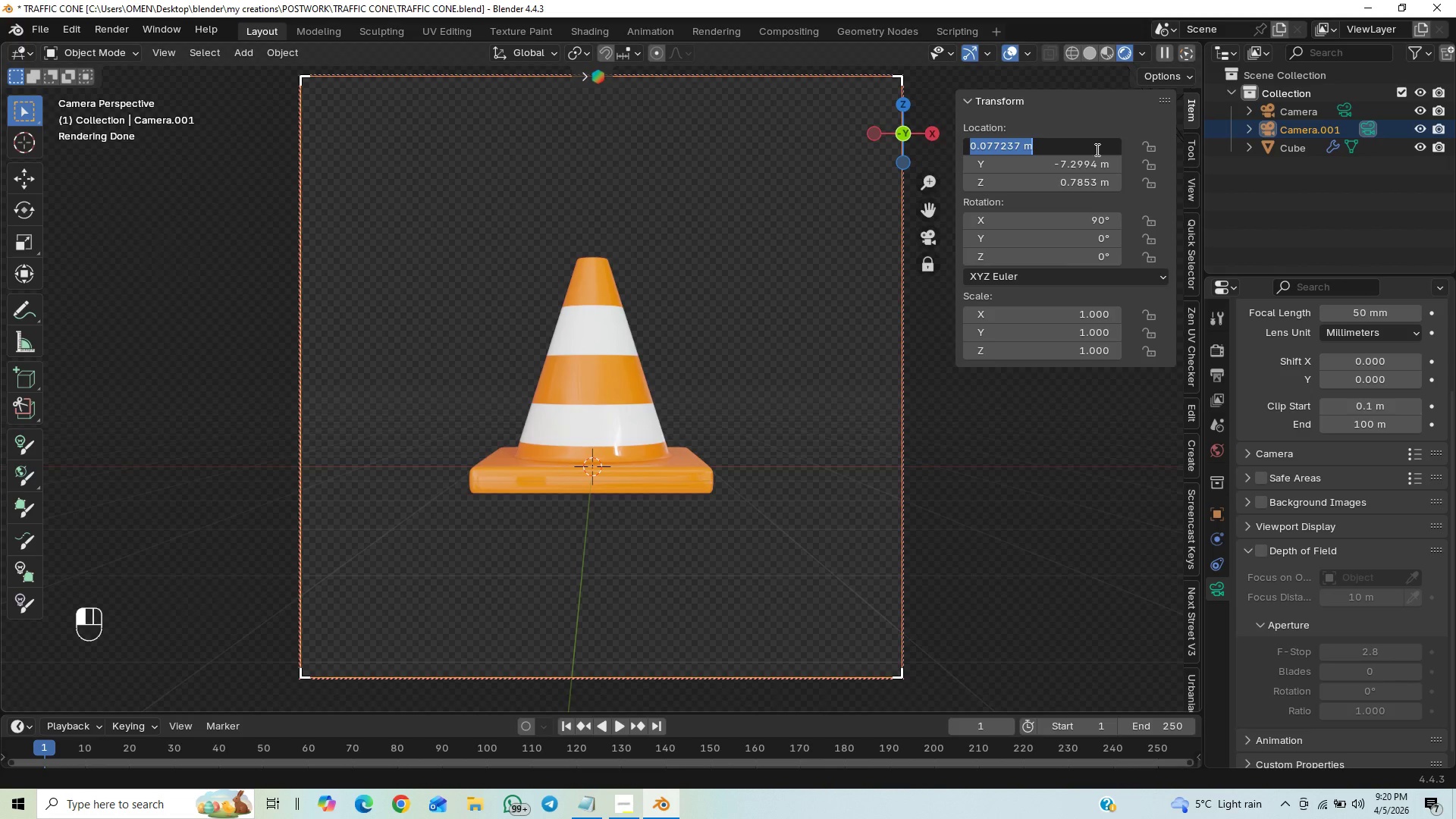 
key(0)
 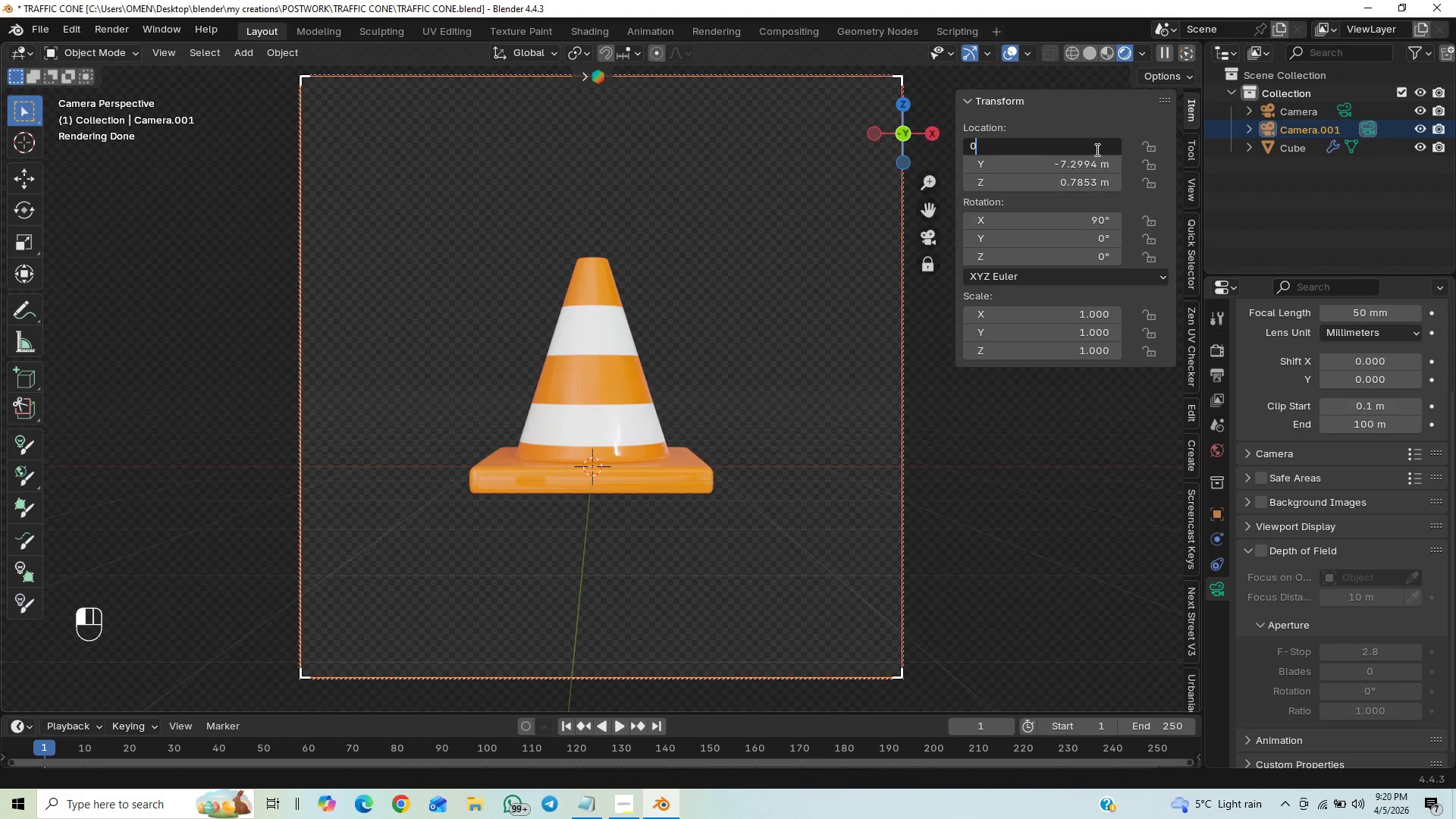 
key(Enter)
 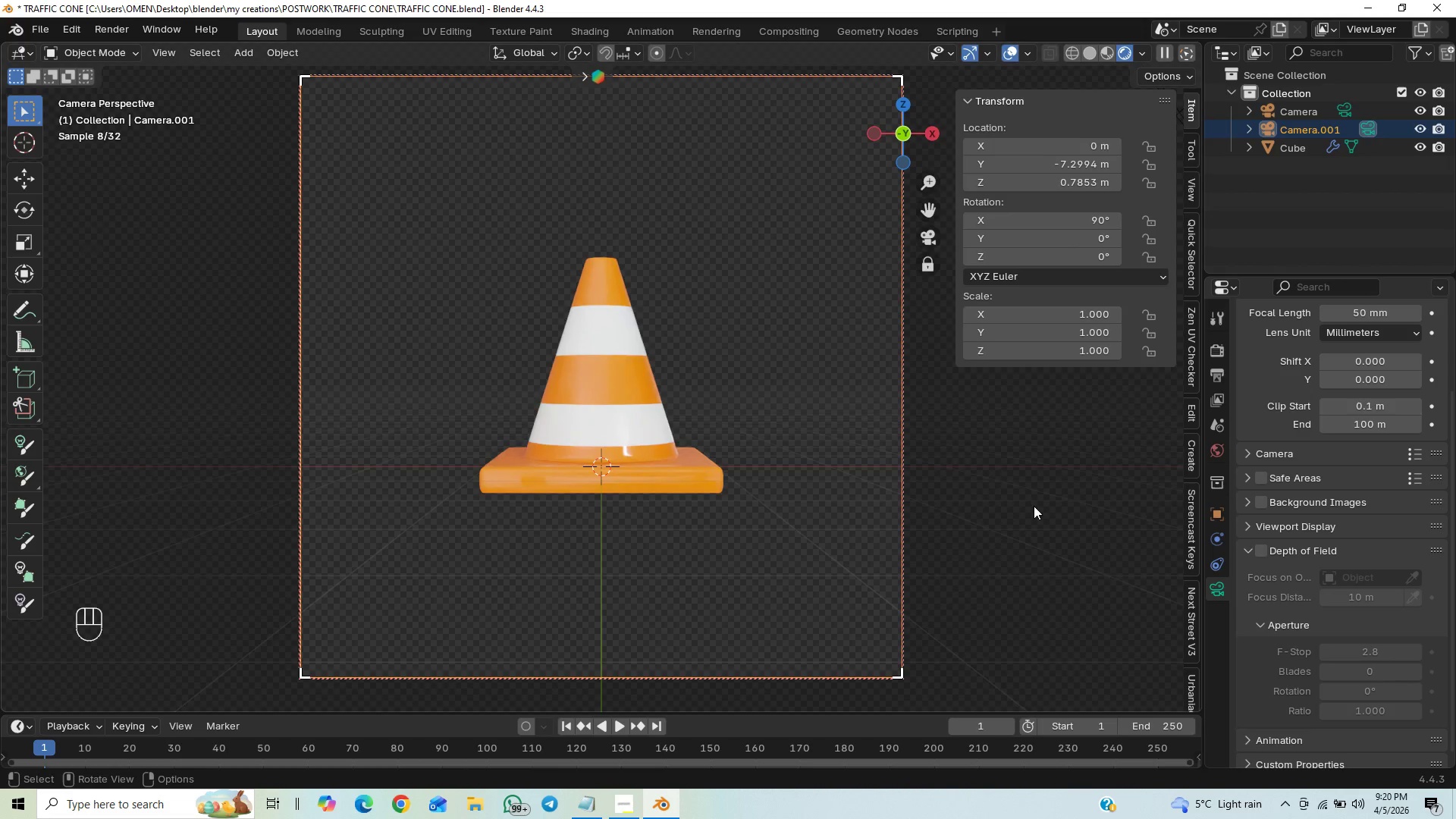 
key(N)
 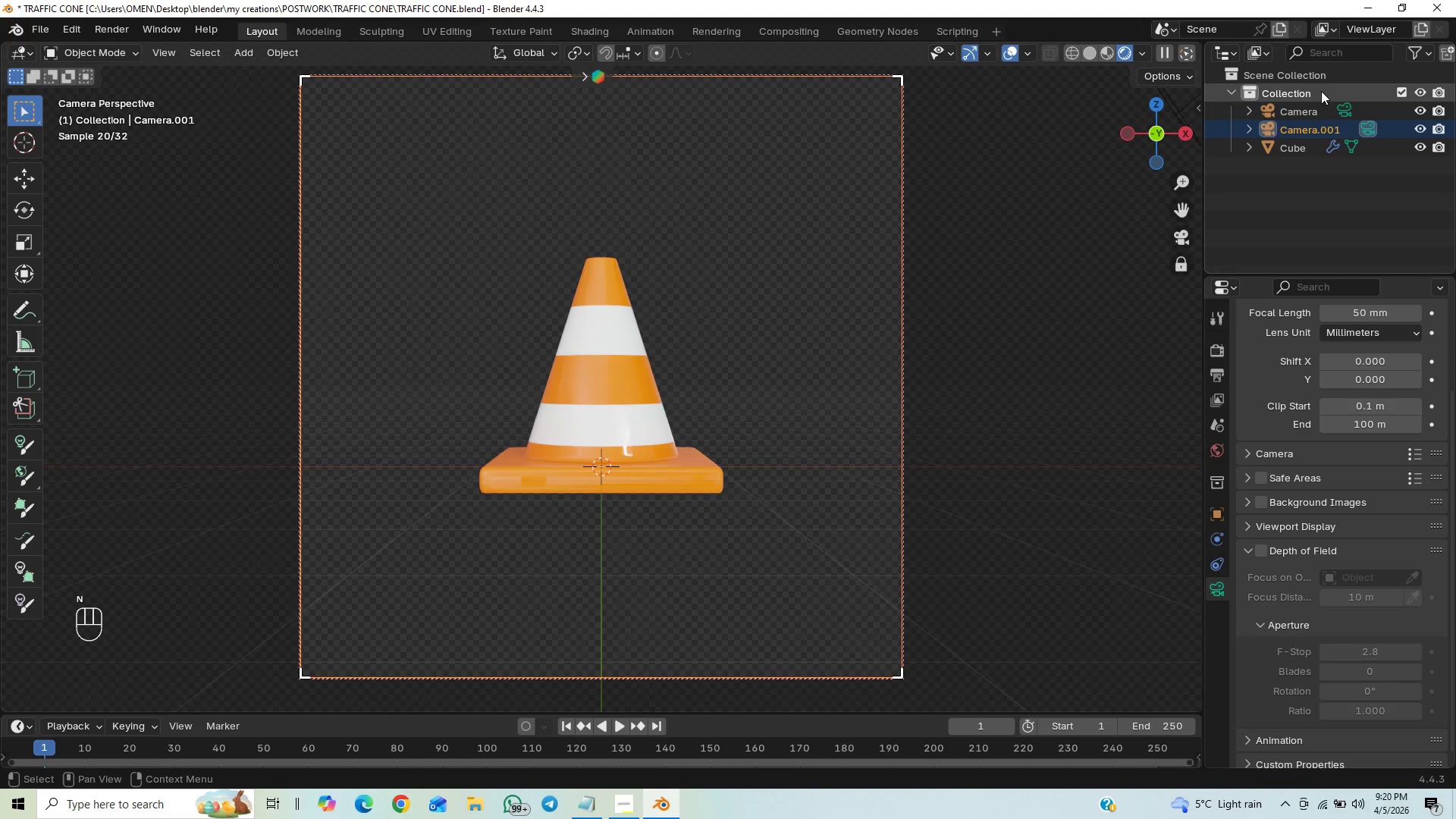 
left_click([1343, 107])
 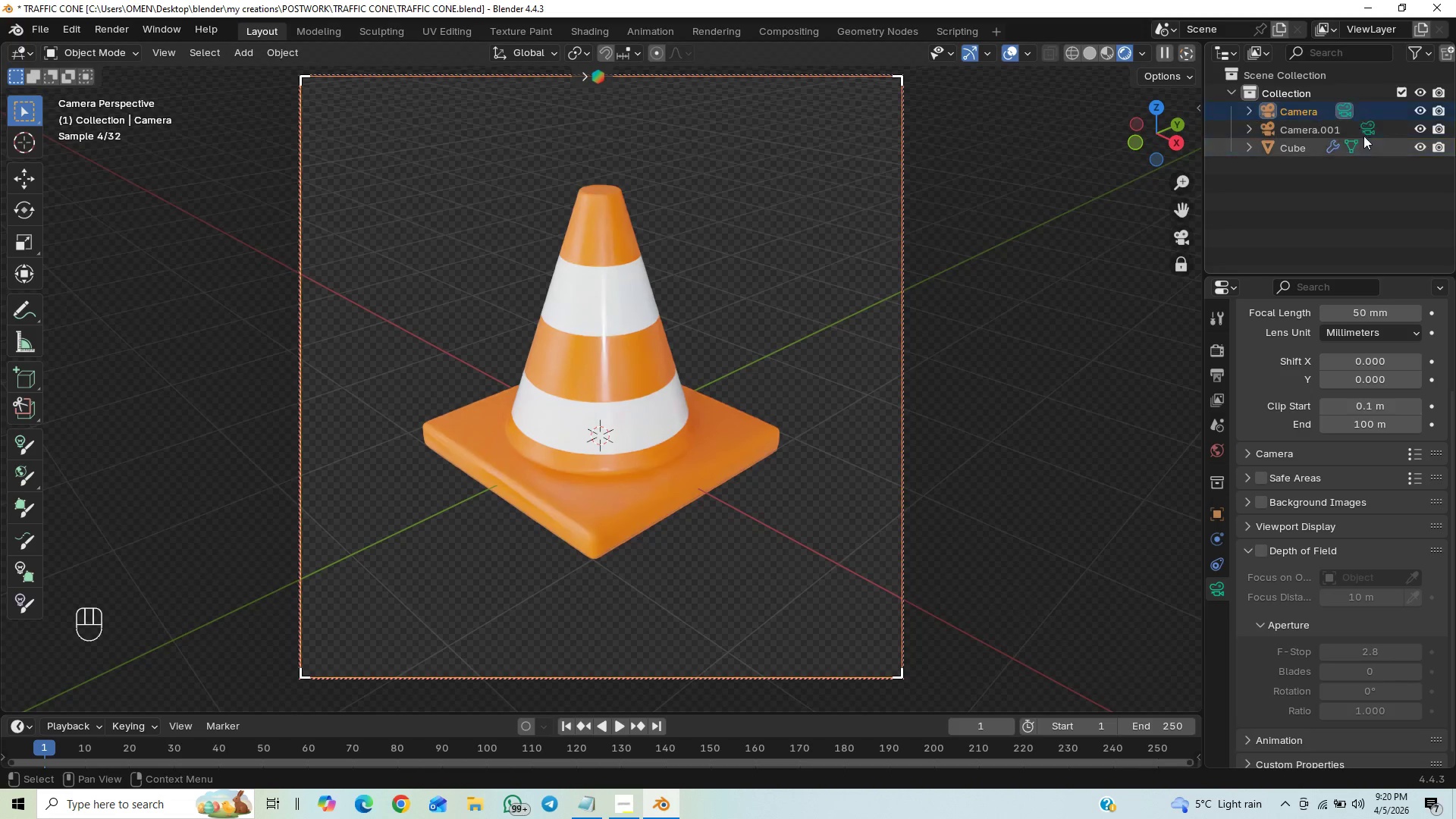 
left_click([1370, 130])
 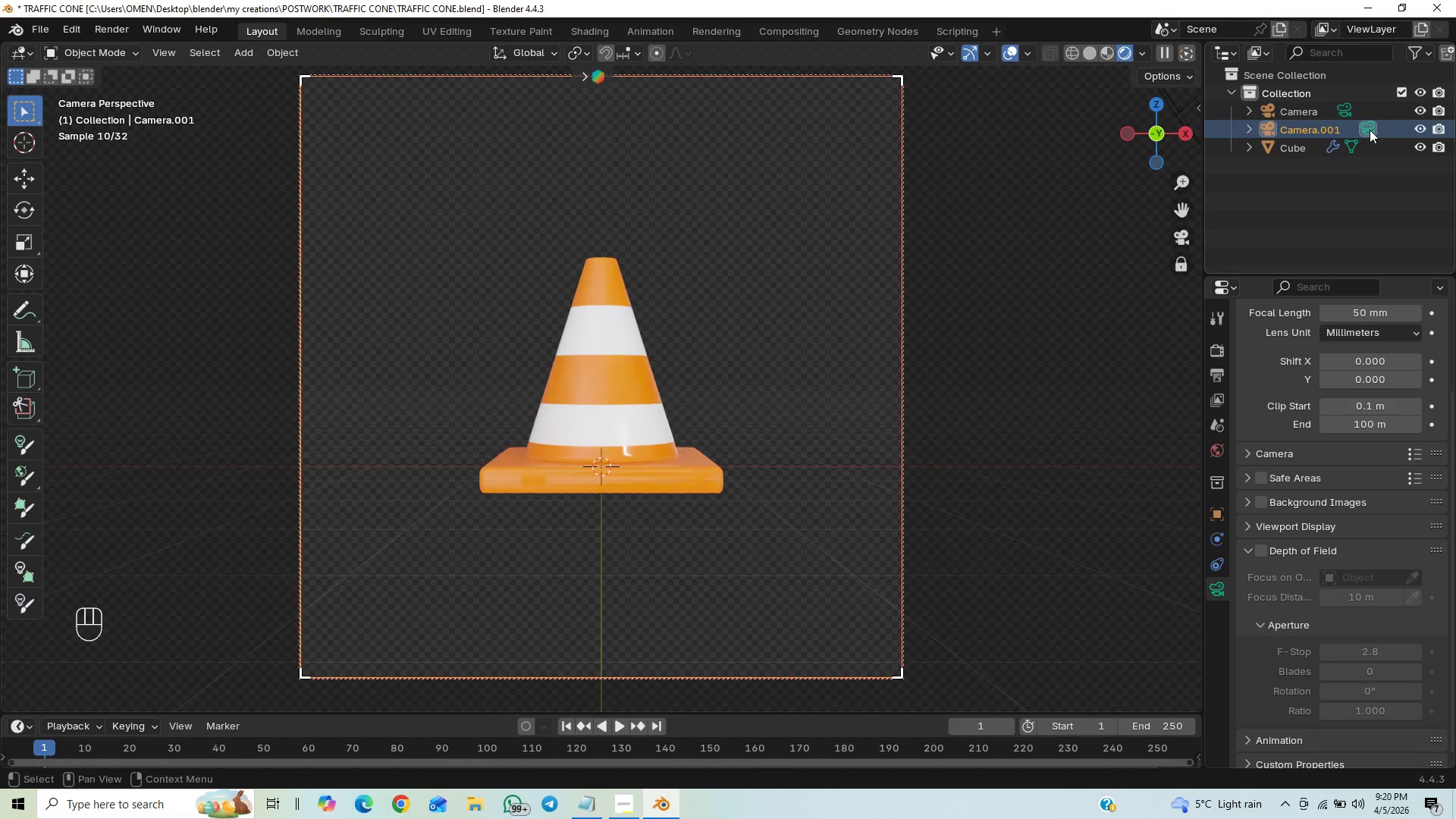 
left_click([1348, 108])
 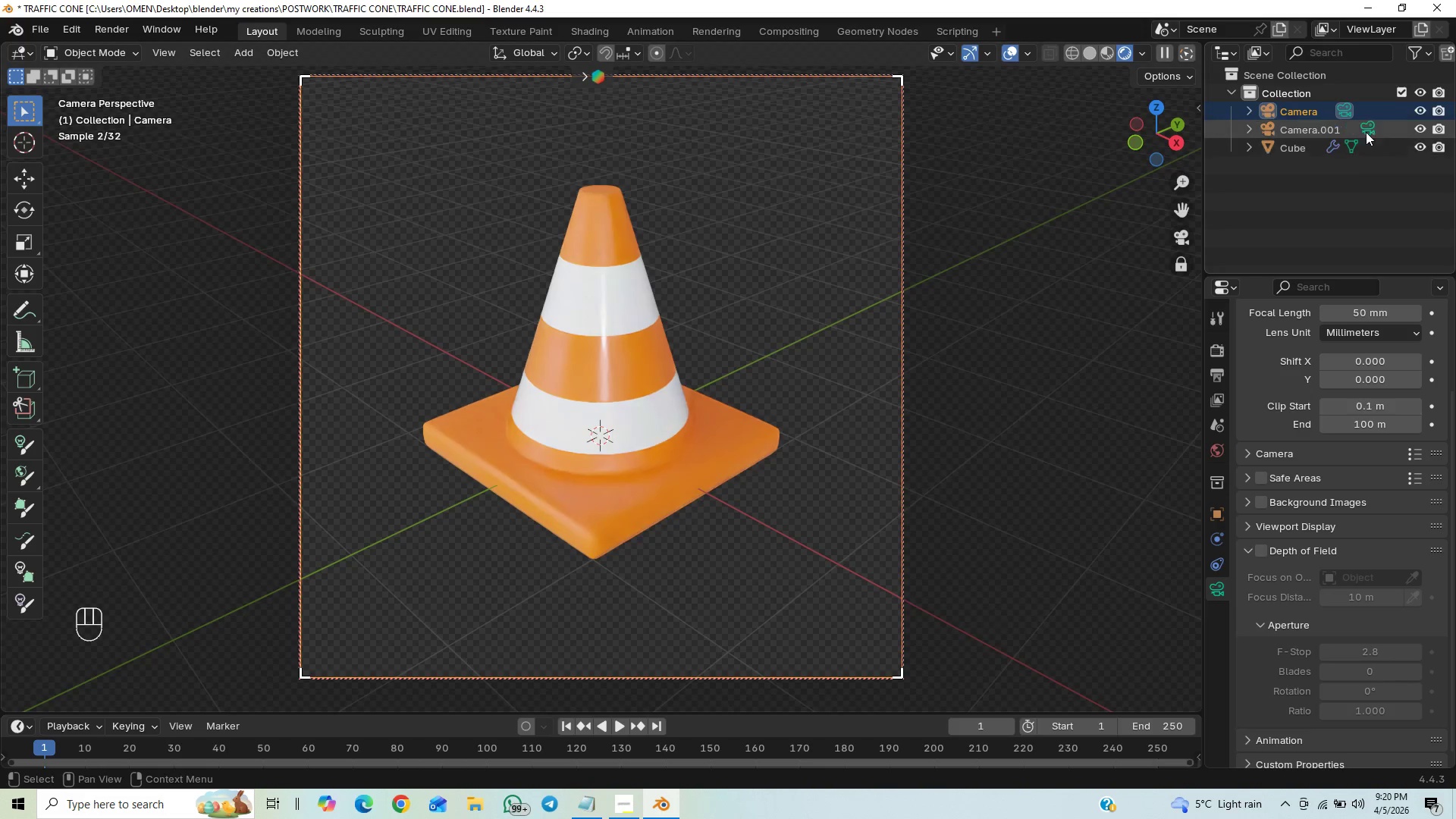 
left_click([1366, 130])
 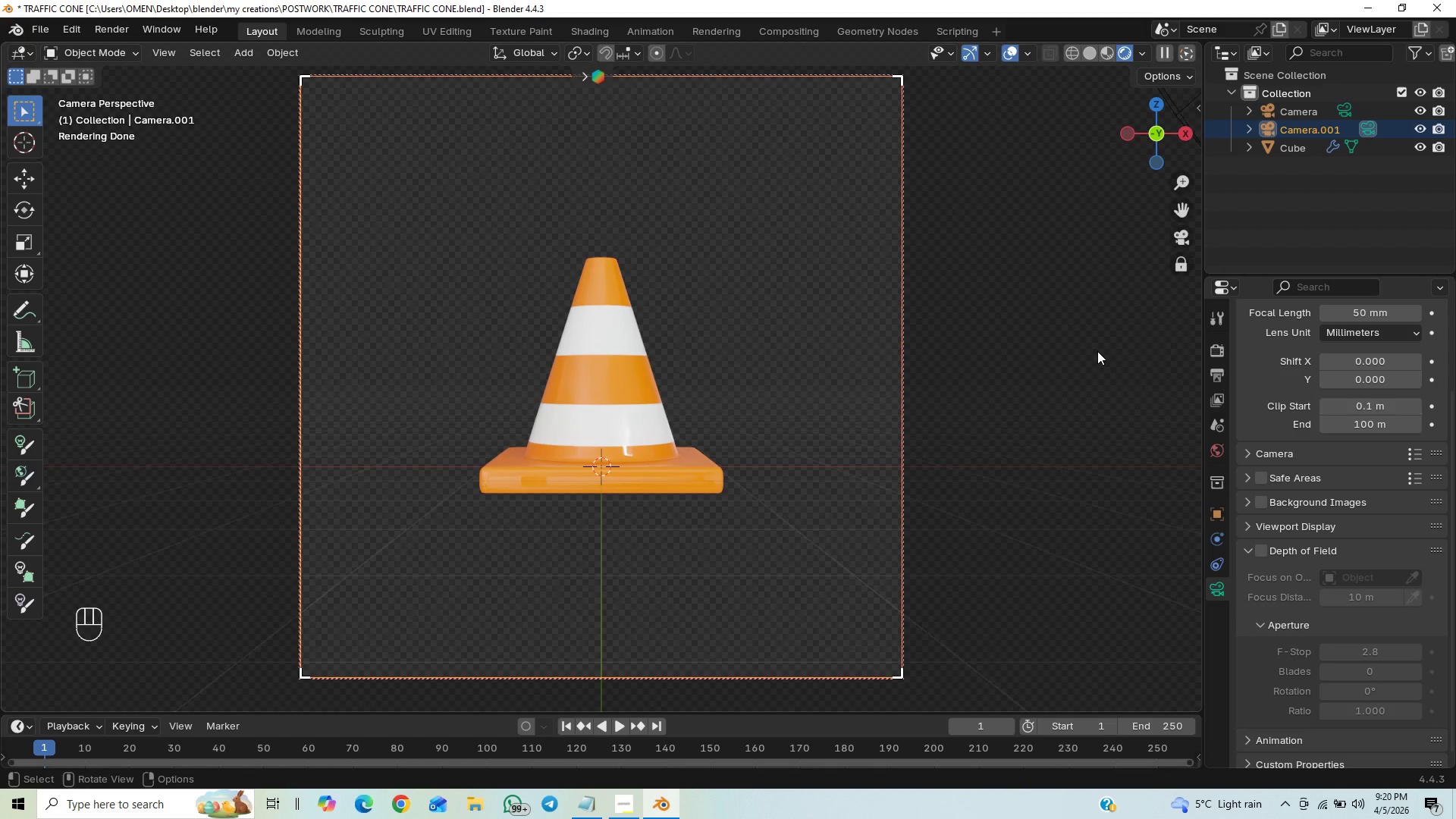 
wait(6.36)
 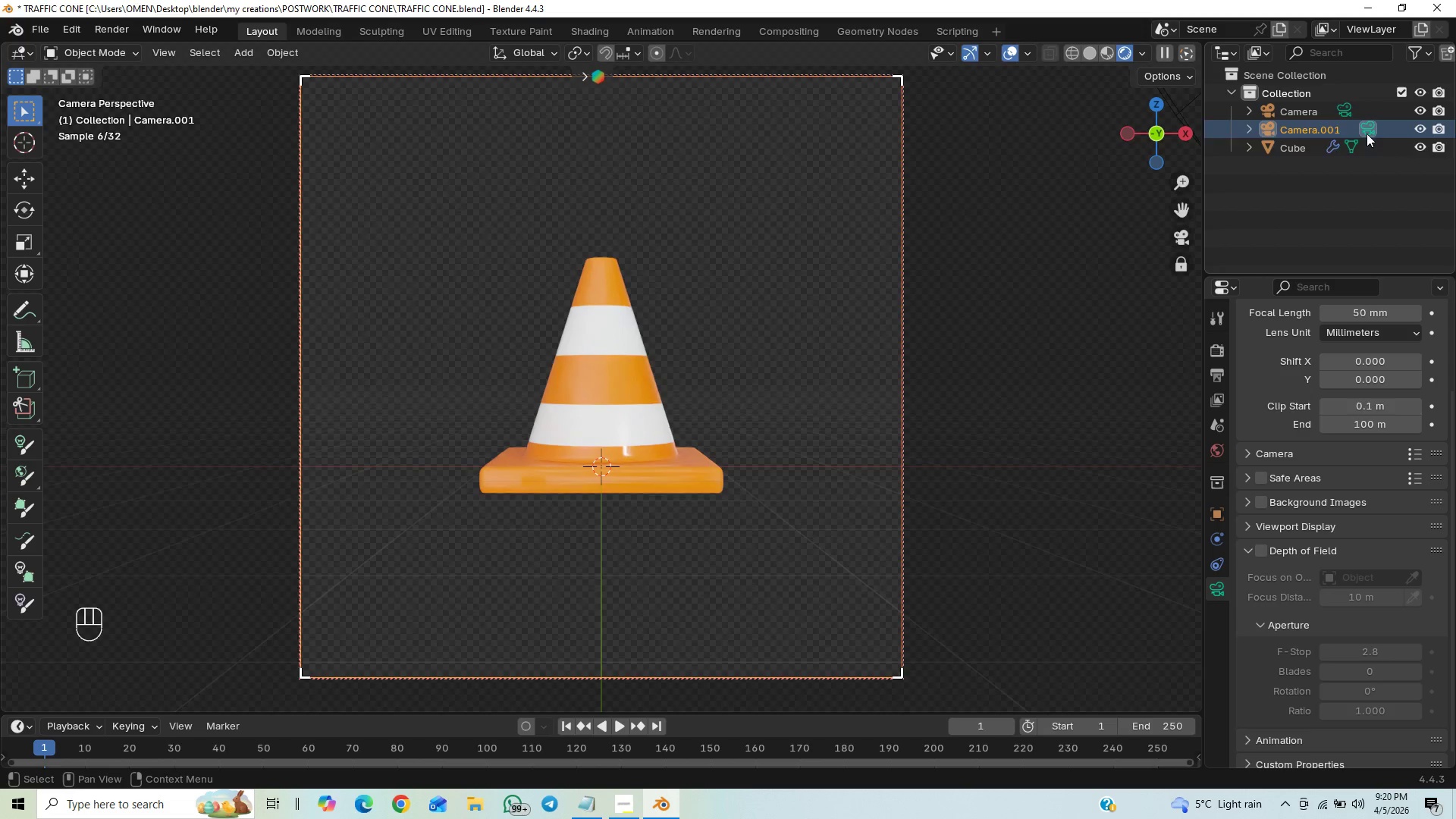 
left_click([1343, 108])
 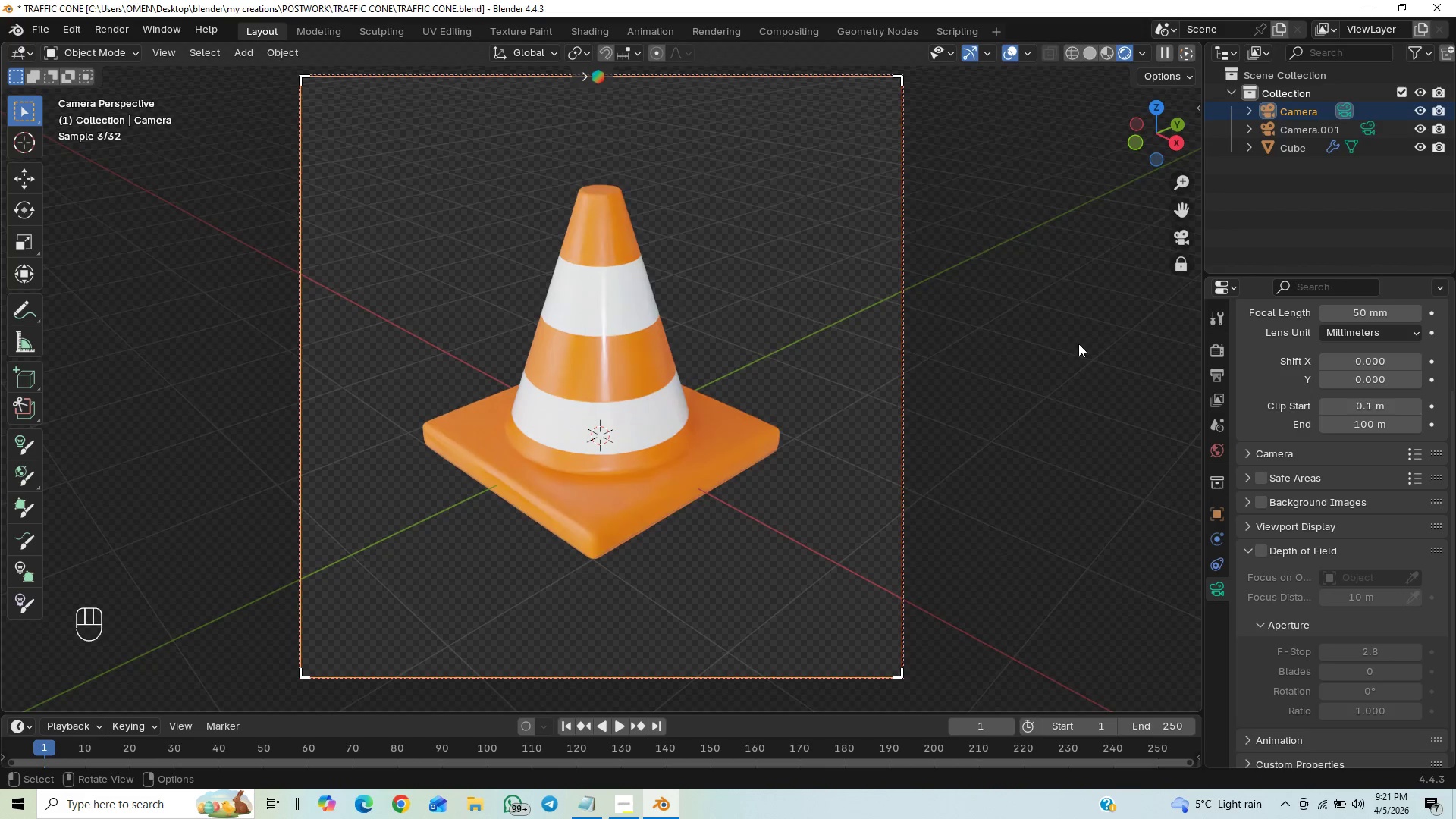 
key(F12)
 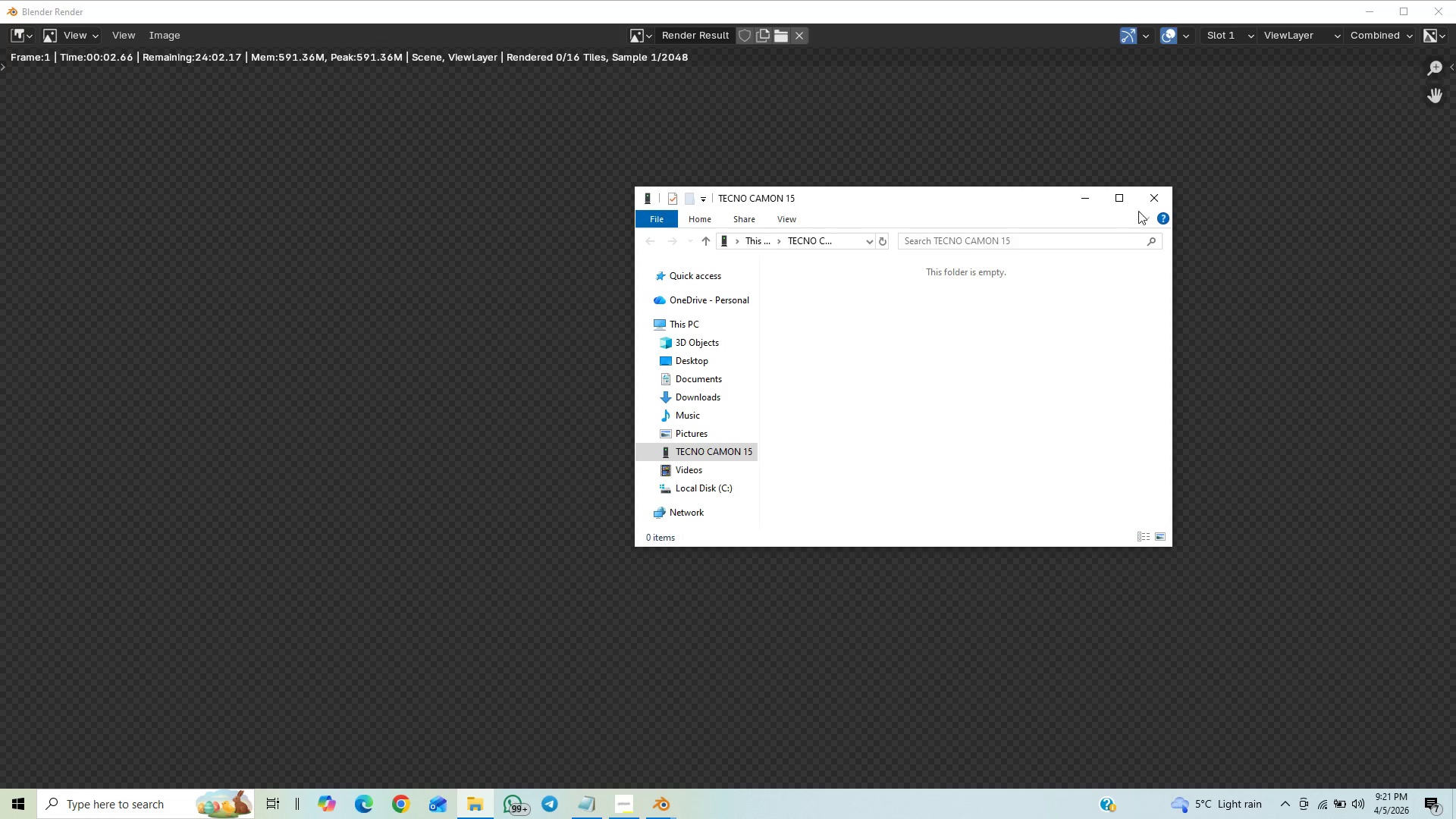 
left_click([1147, 199])
 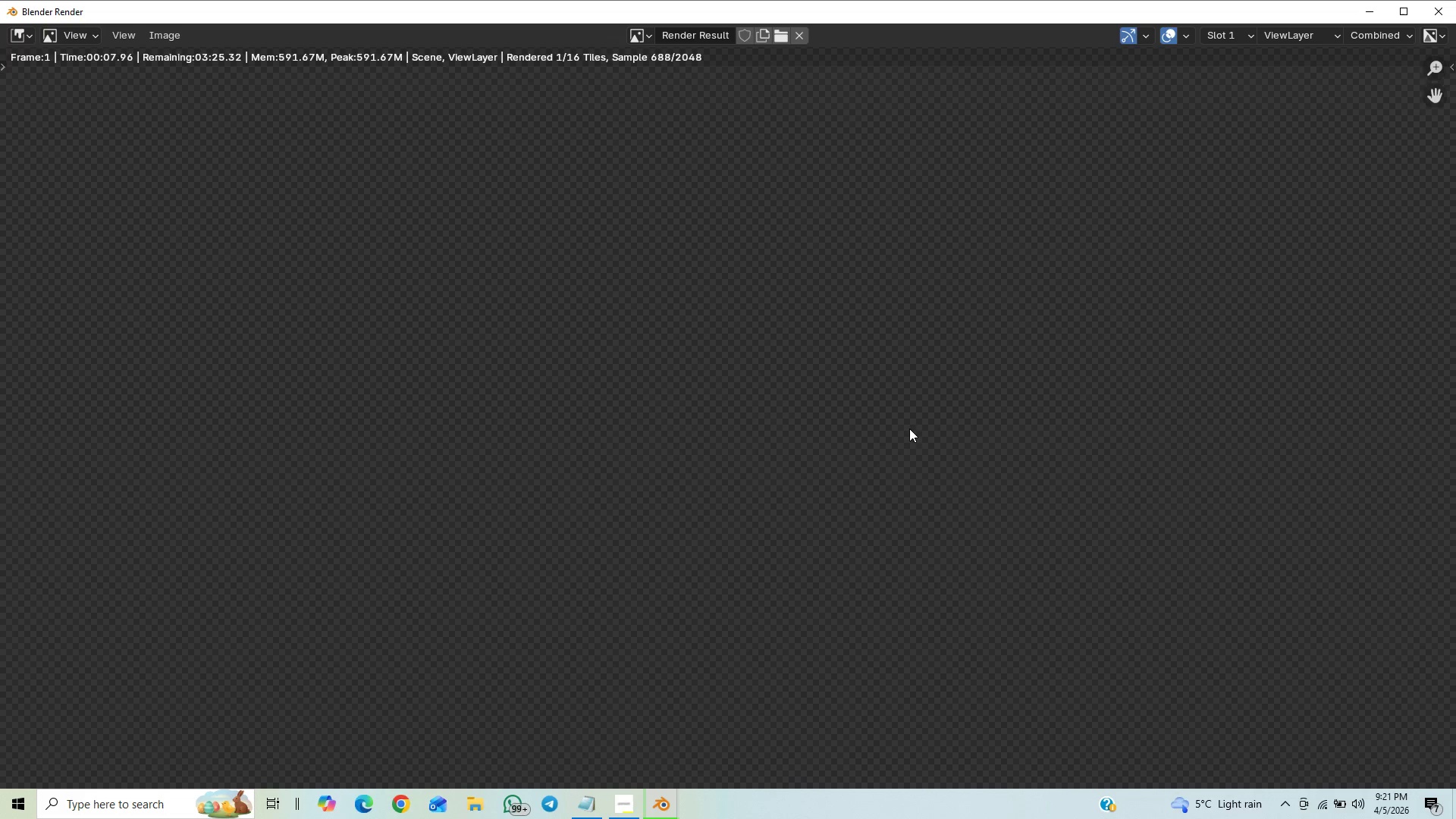 
wait(5.23)
 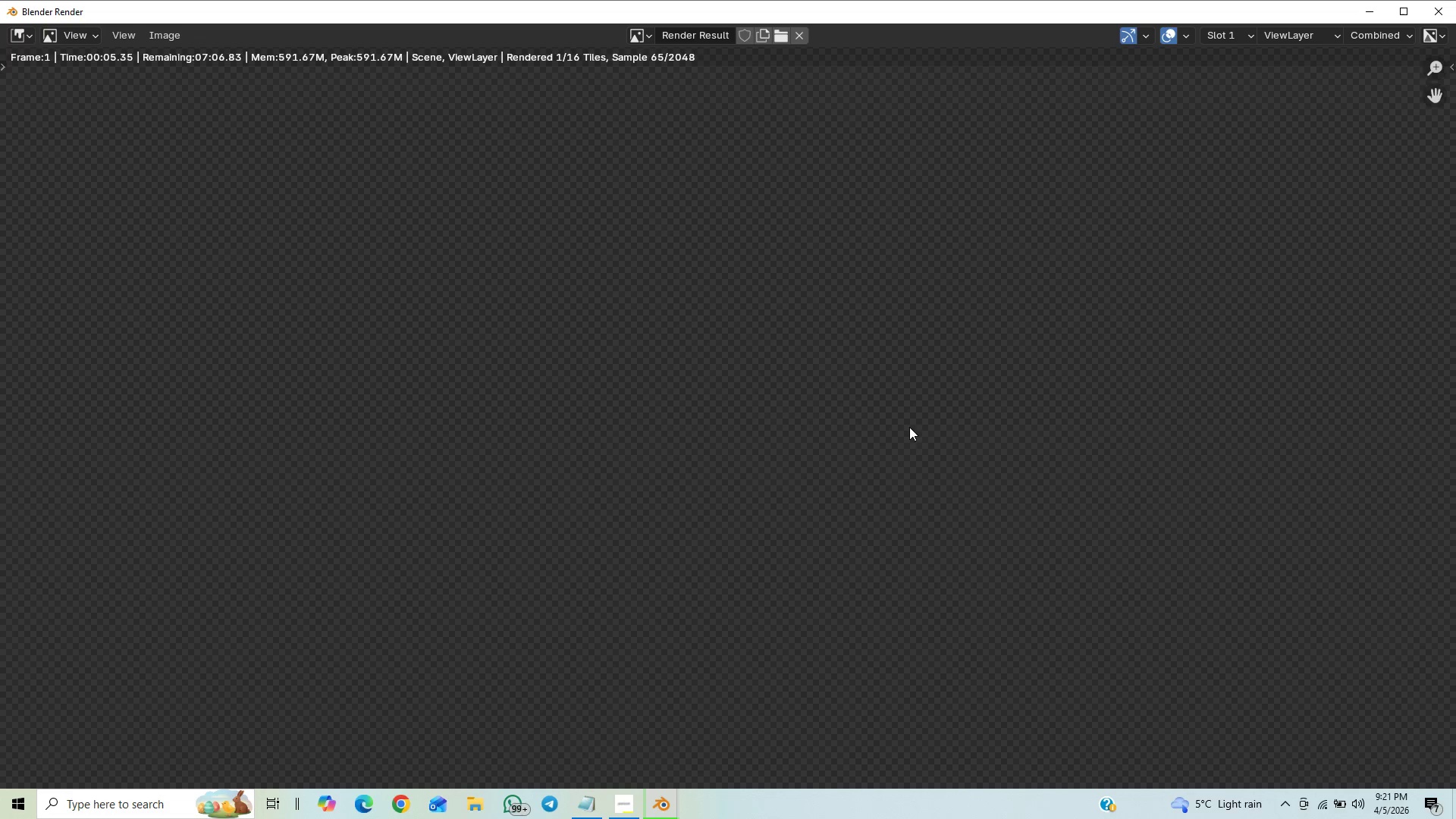 
left_click([1436, 3])
 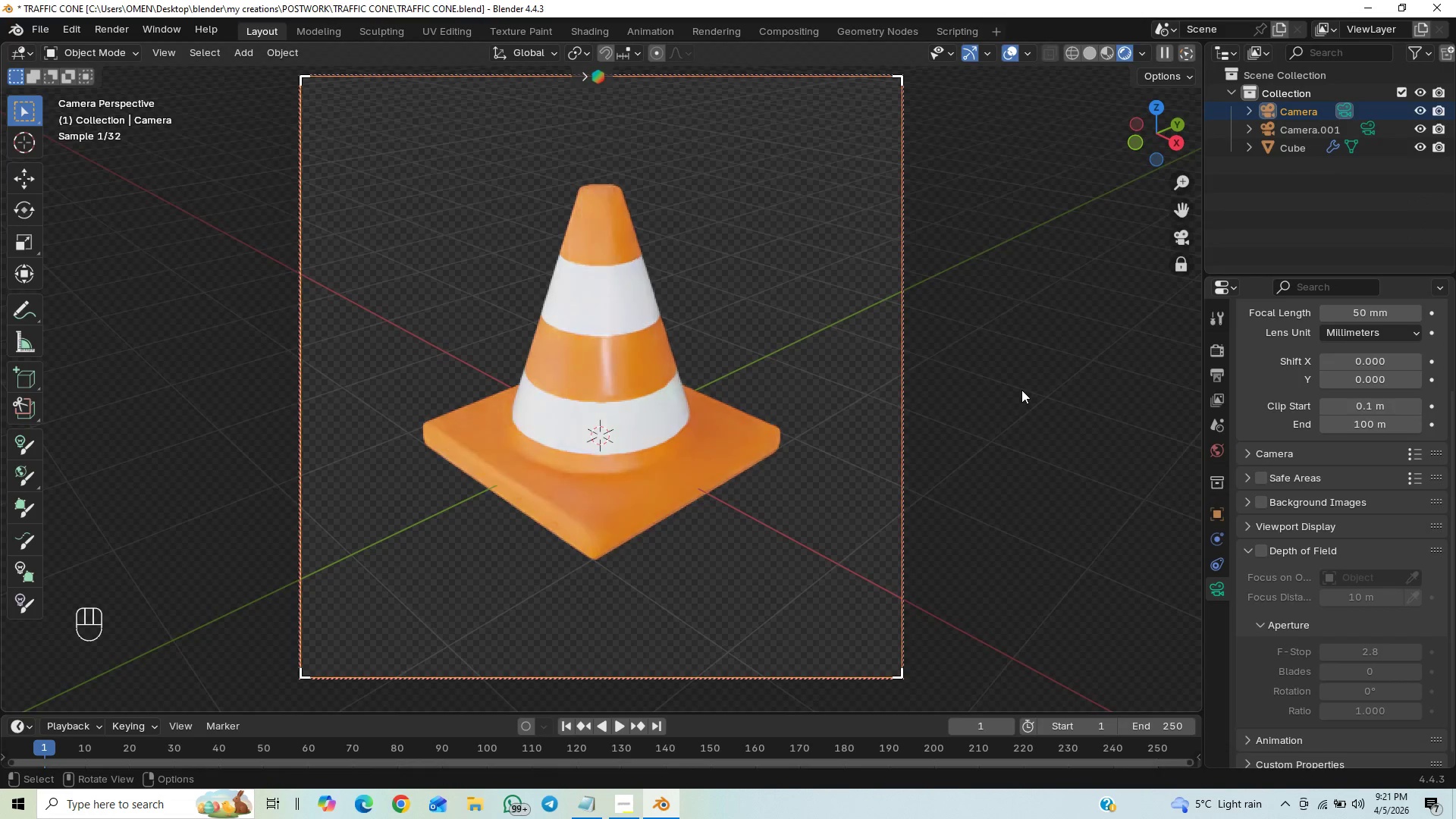 
left_click([1217, 347])
 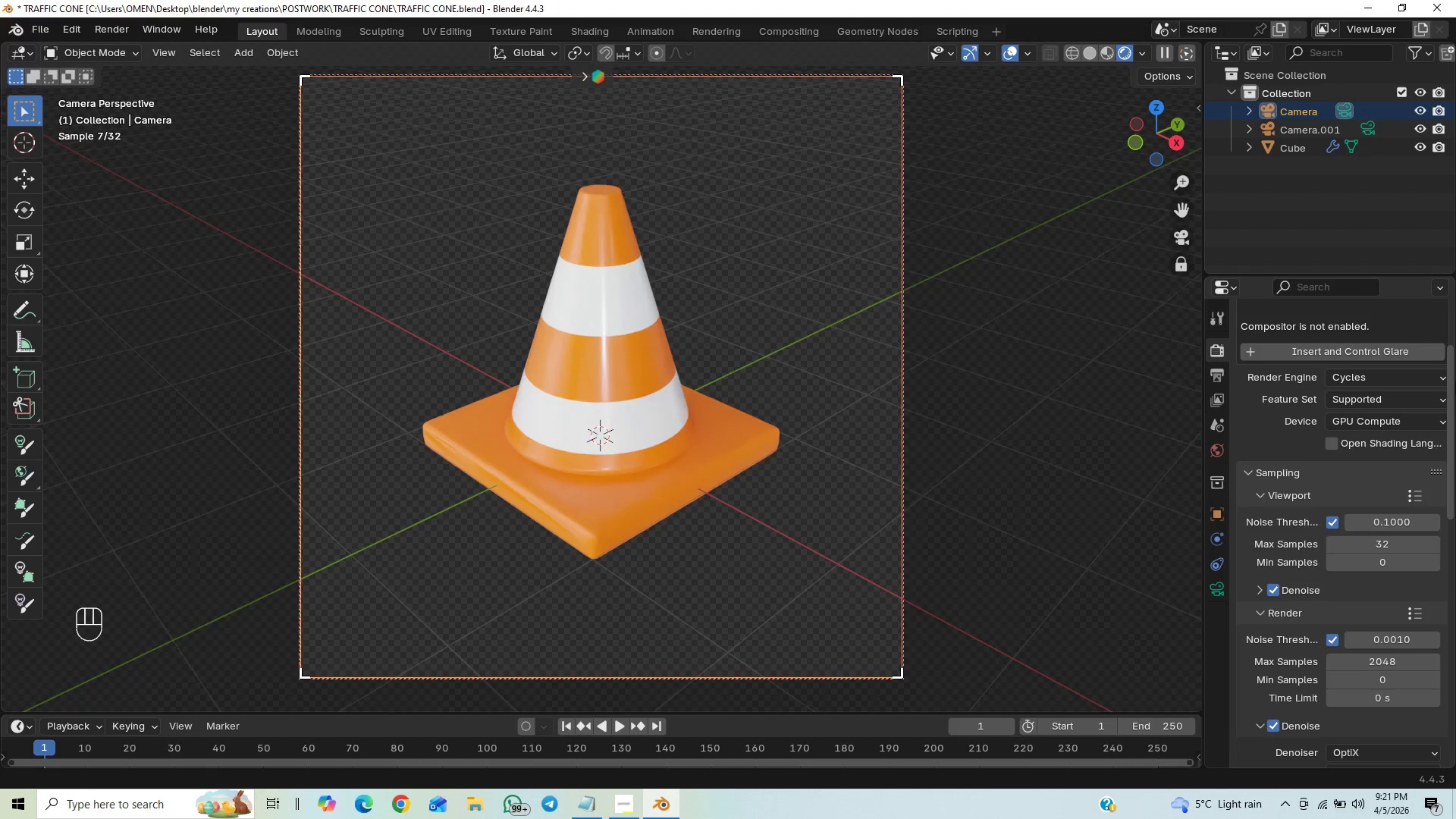 
left_click_drag(start_coordinate=[1455, 380], to_coordinate=[1455, 492])
 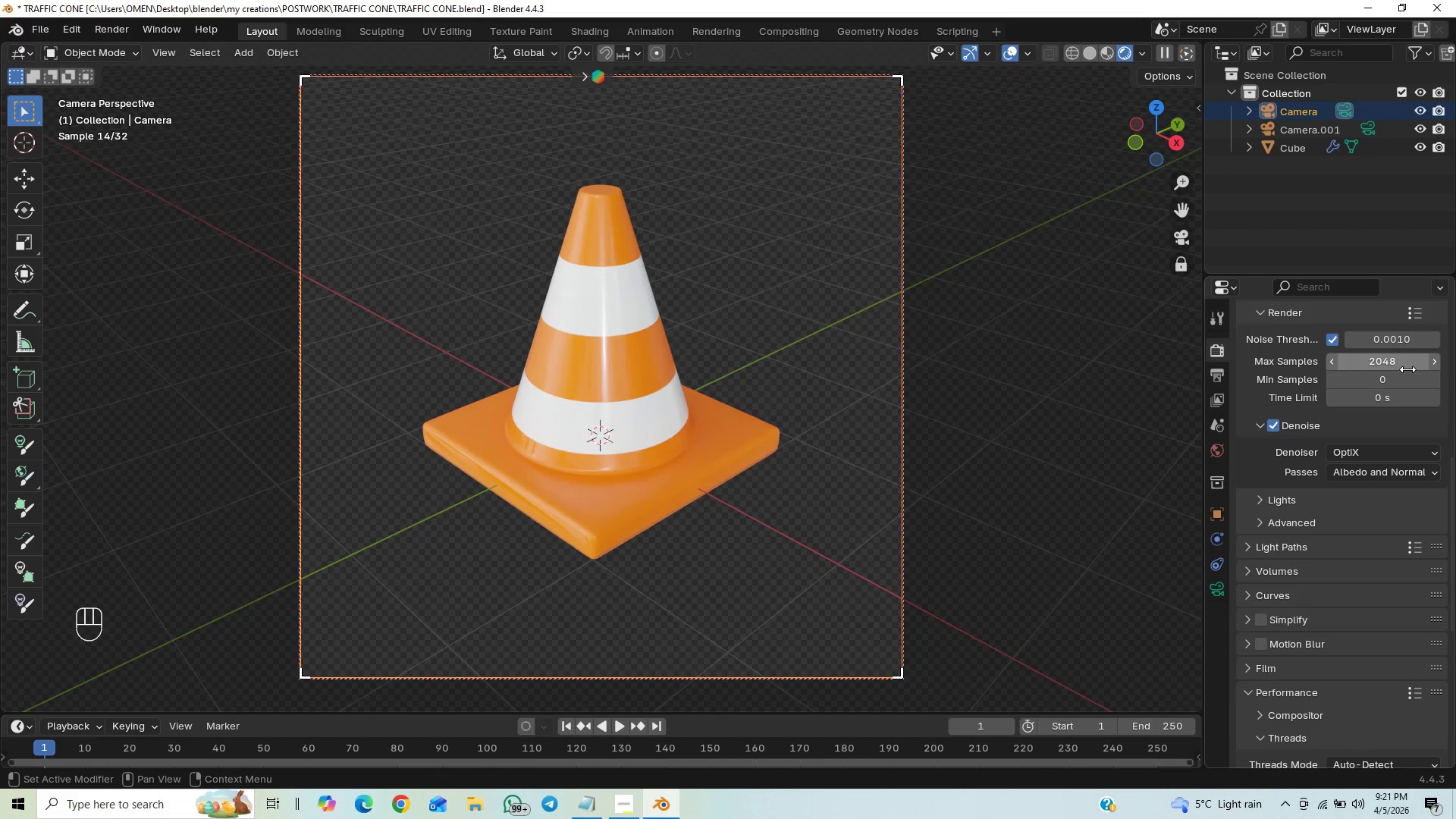 
left_click([1407, 367])
 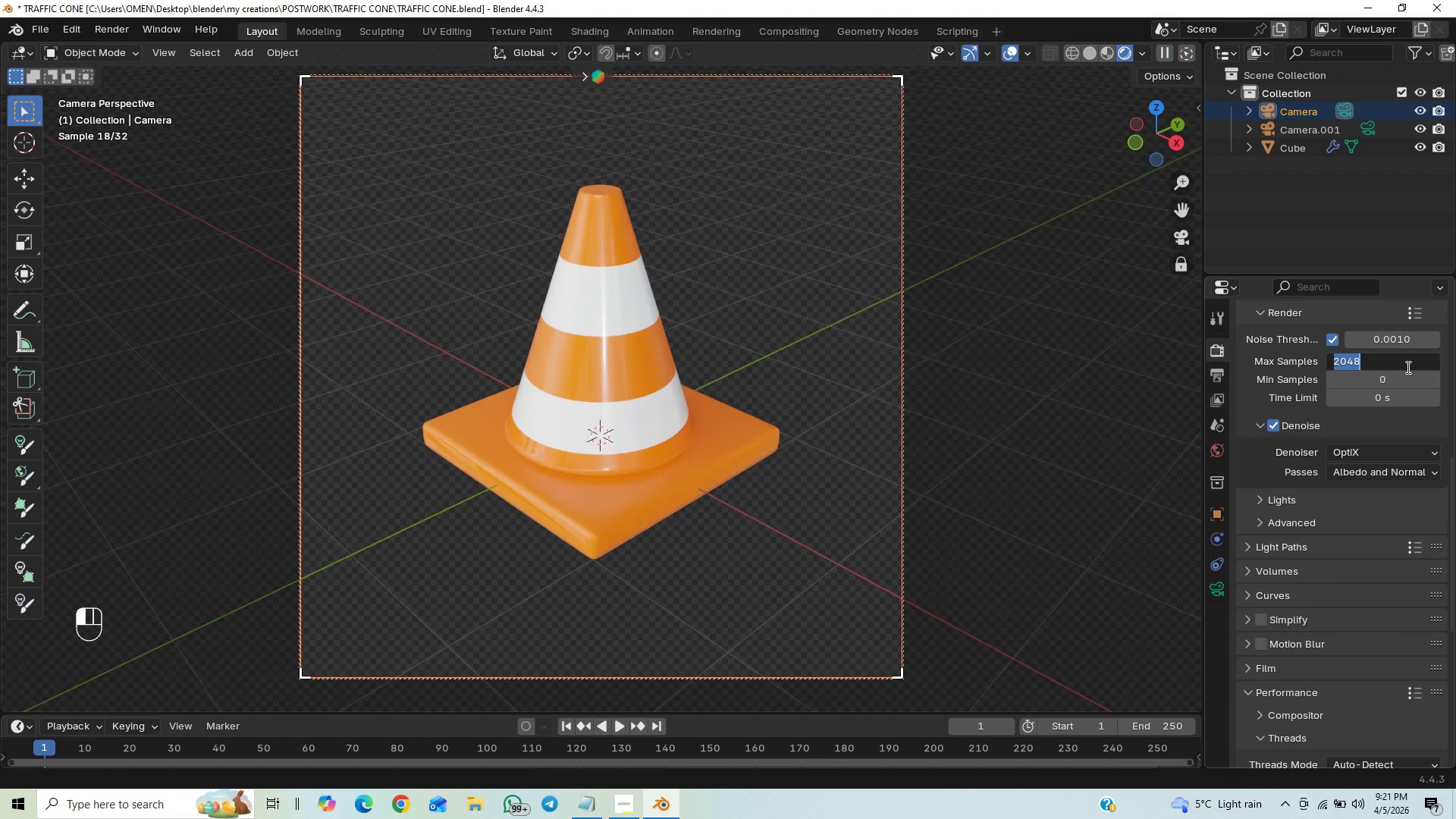 
type(4096)
 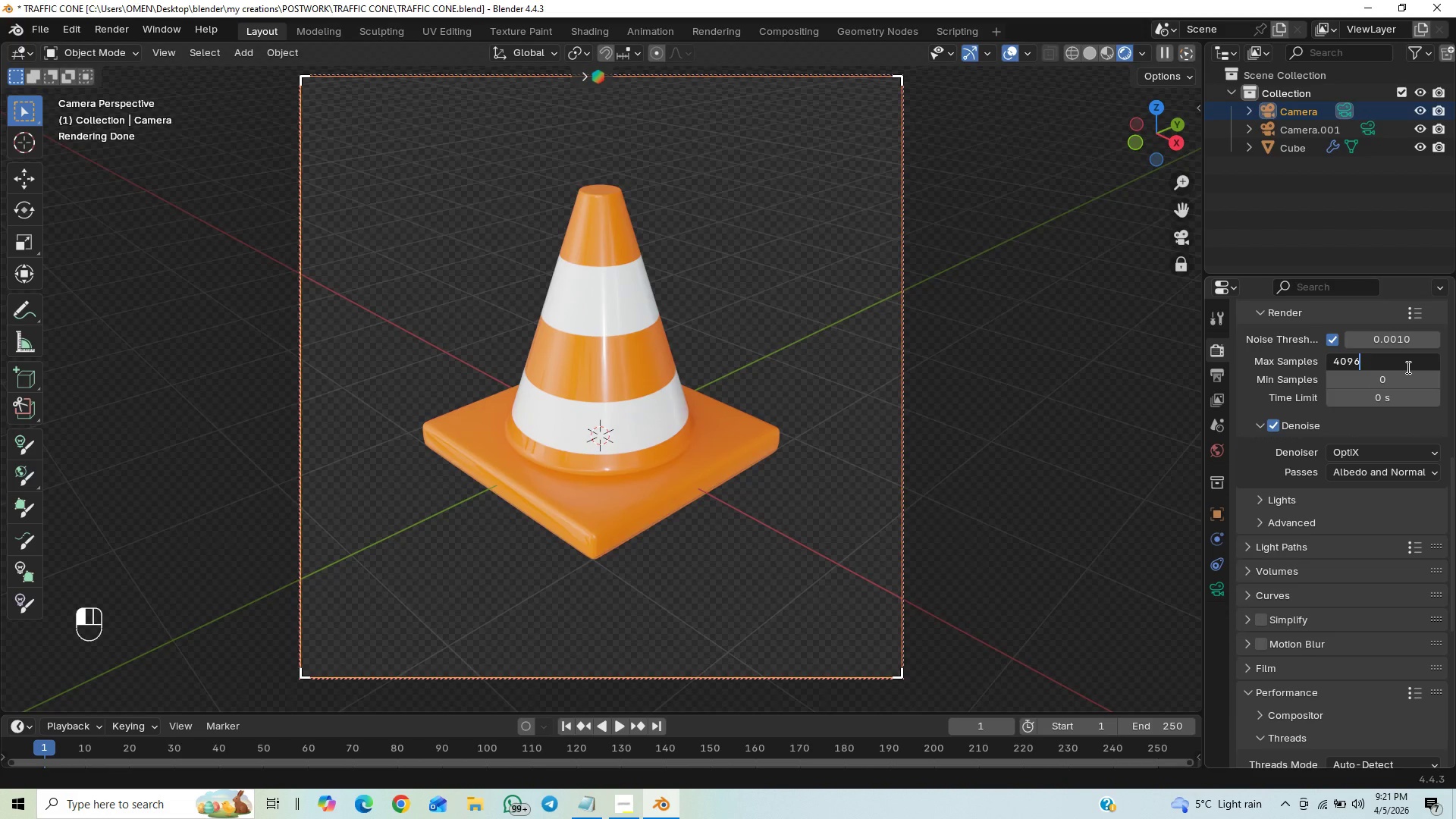 
key(Enter)
 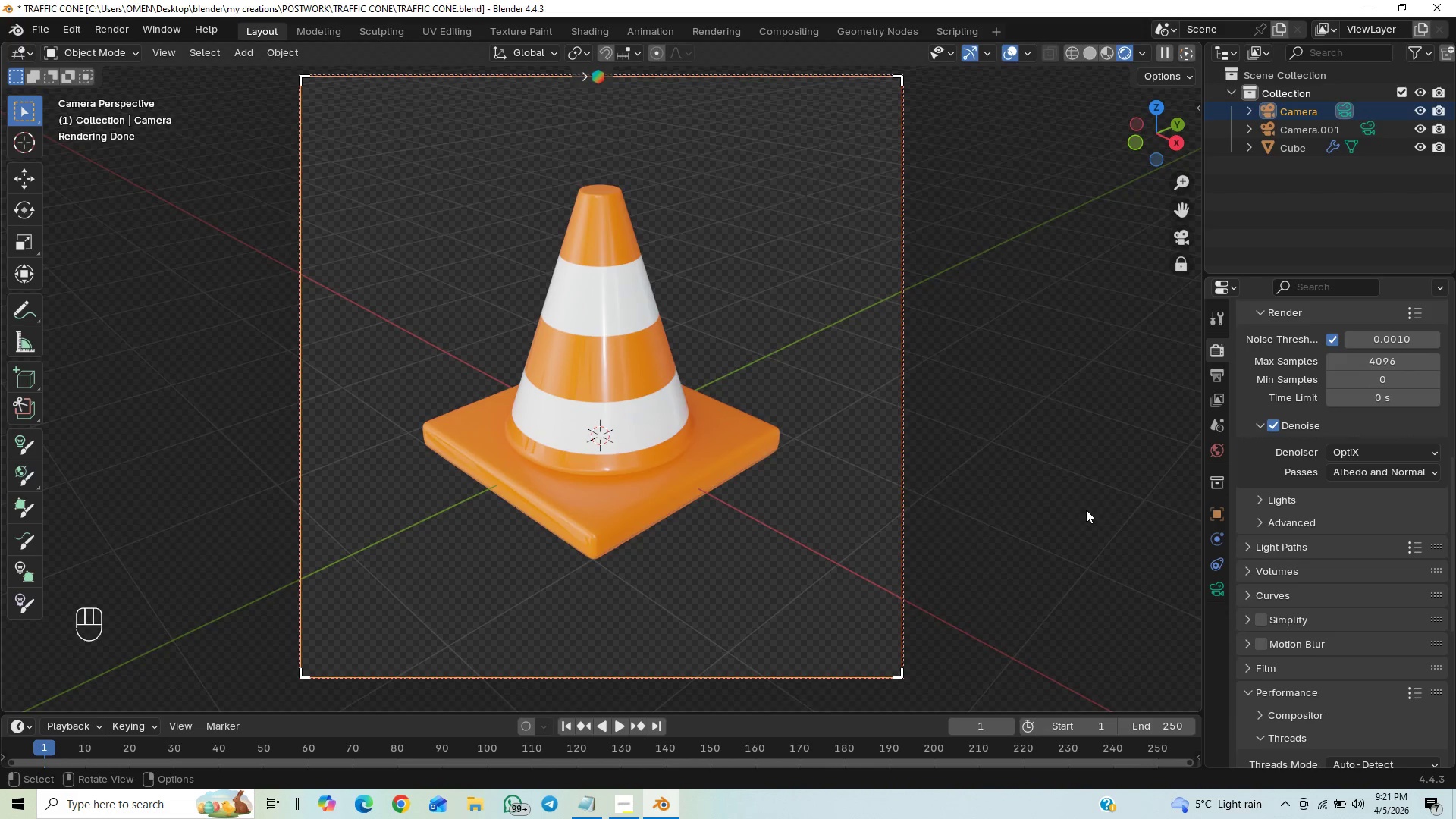 
key(F12)
 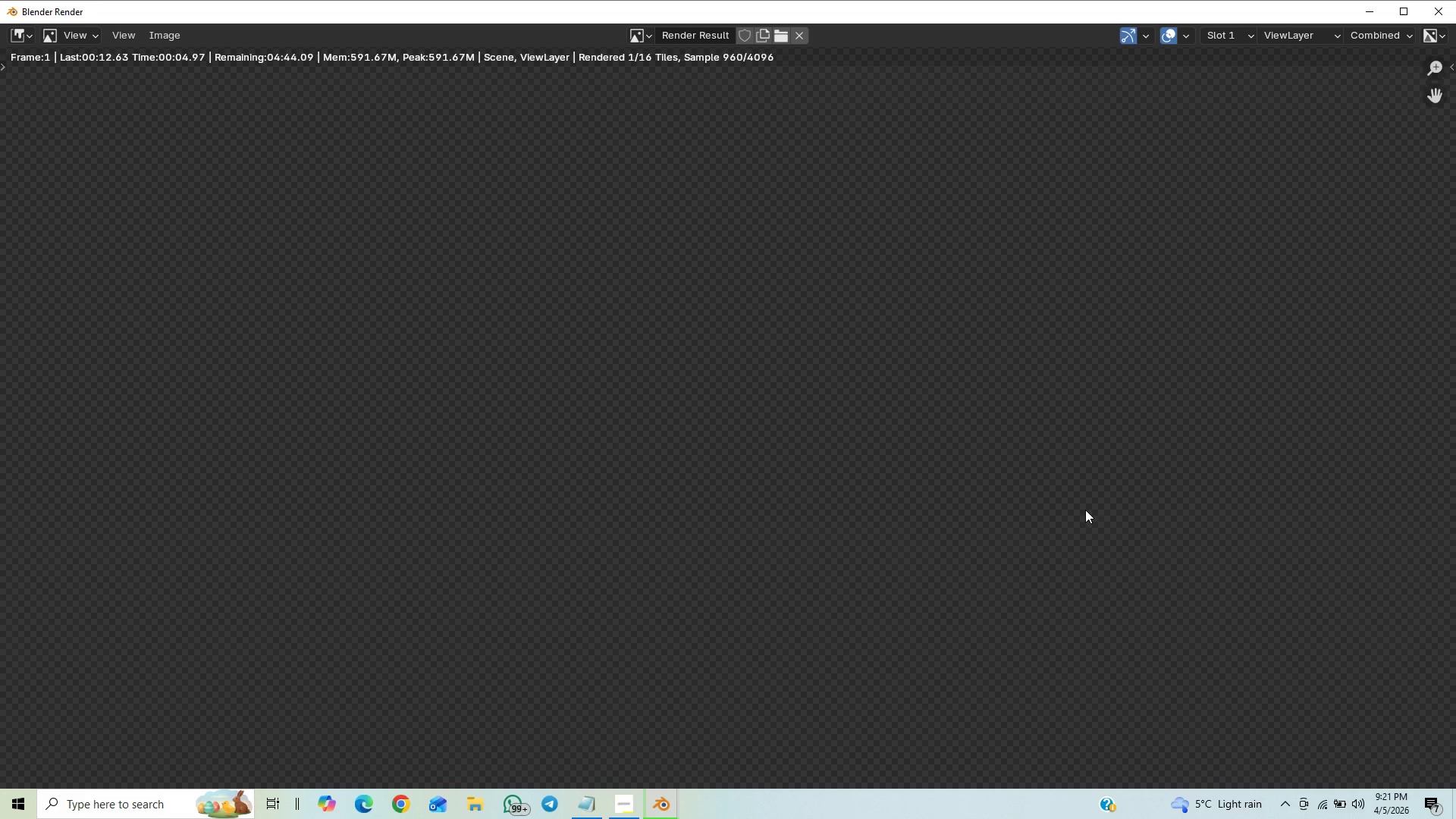 
wait(10.34)
 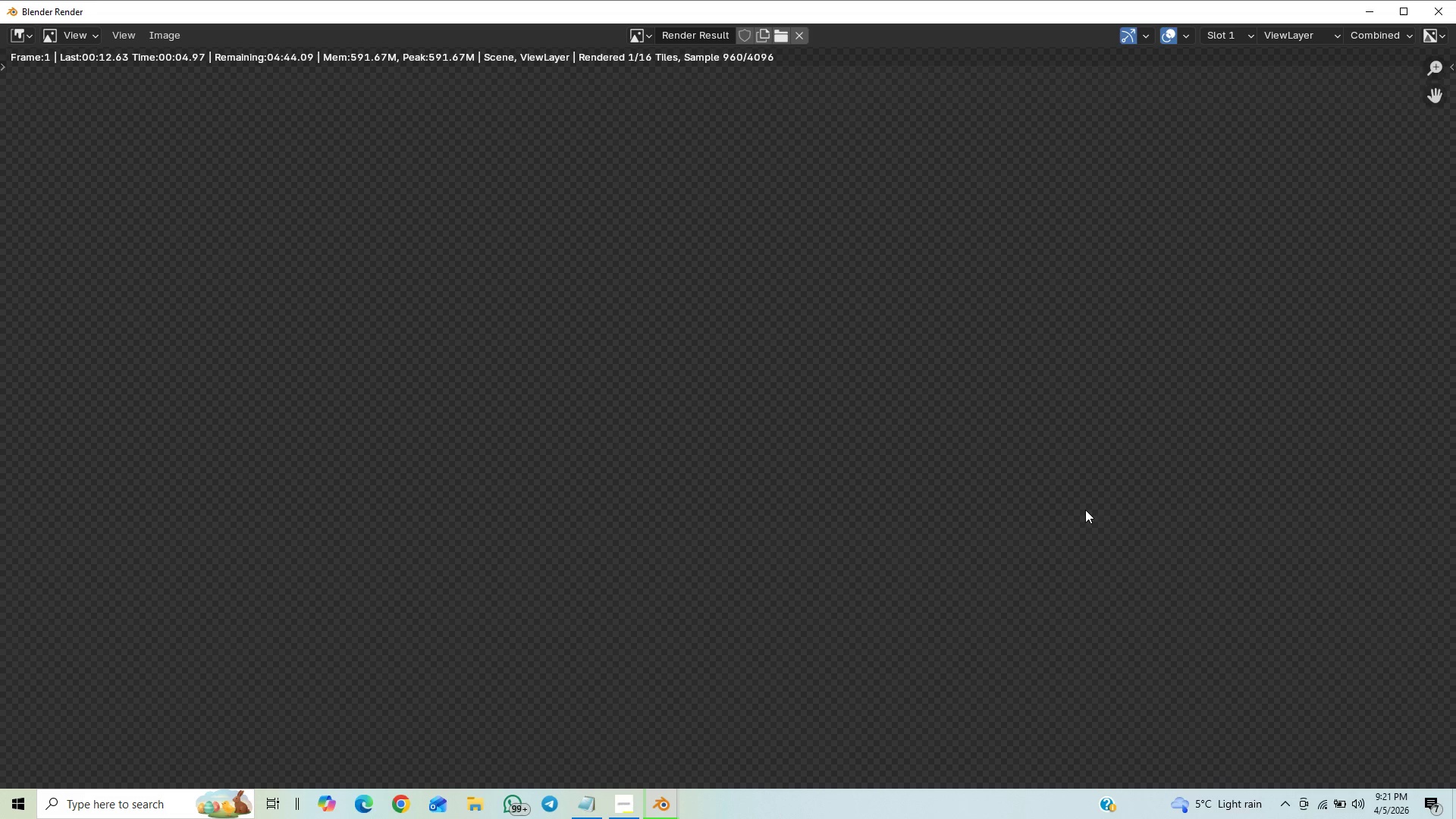 
scroll: coordinate [1012, 504], scroll_direction: down, amount: 19.0
 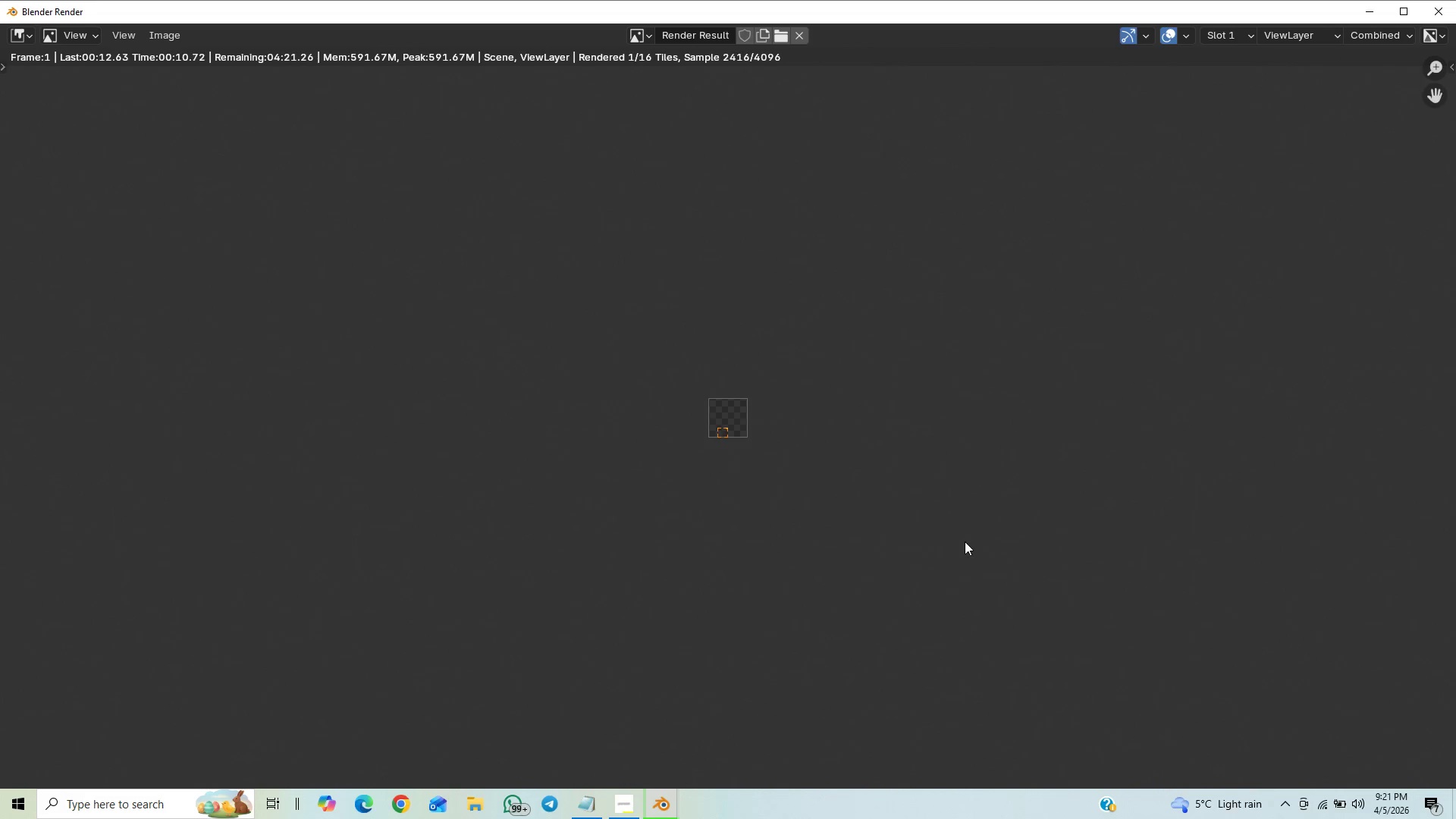 
scroll: coordinate [962, 539], scroll_direction: up, amount: 11.0
 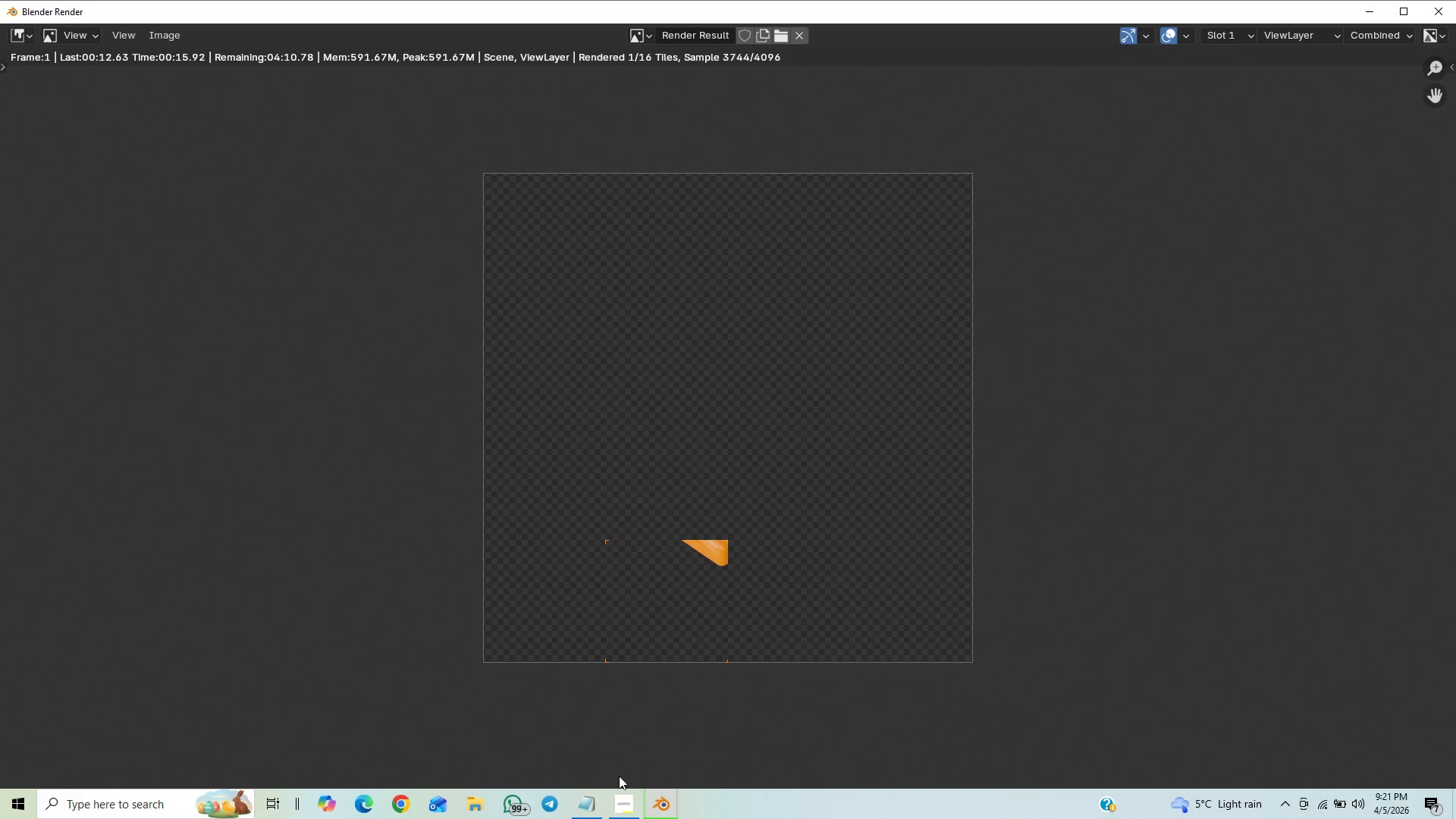 
wait(5.39)
 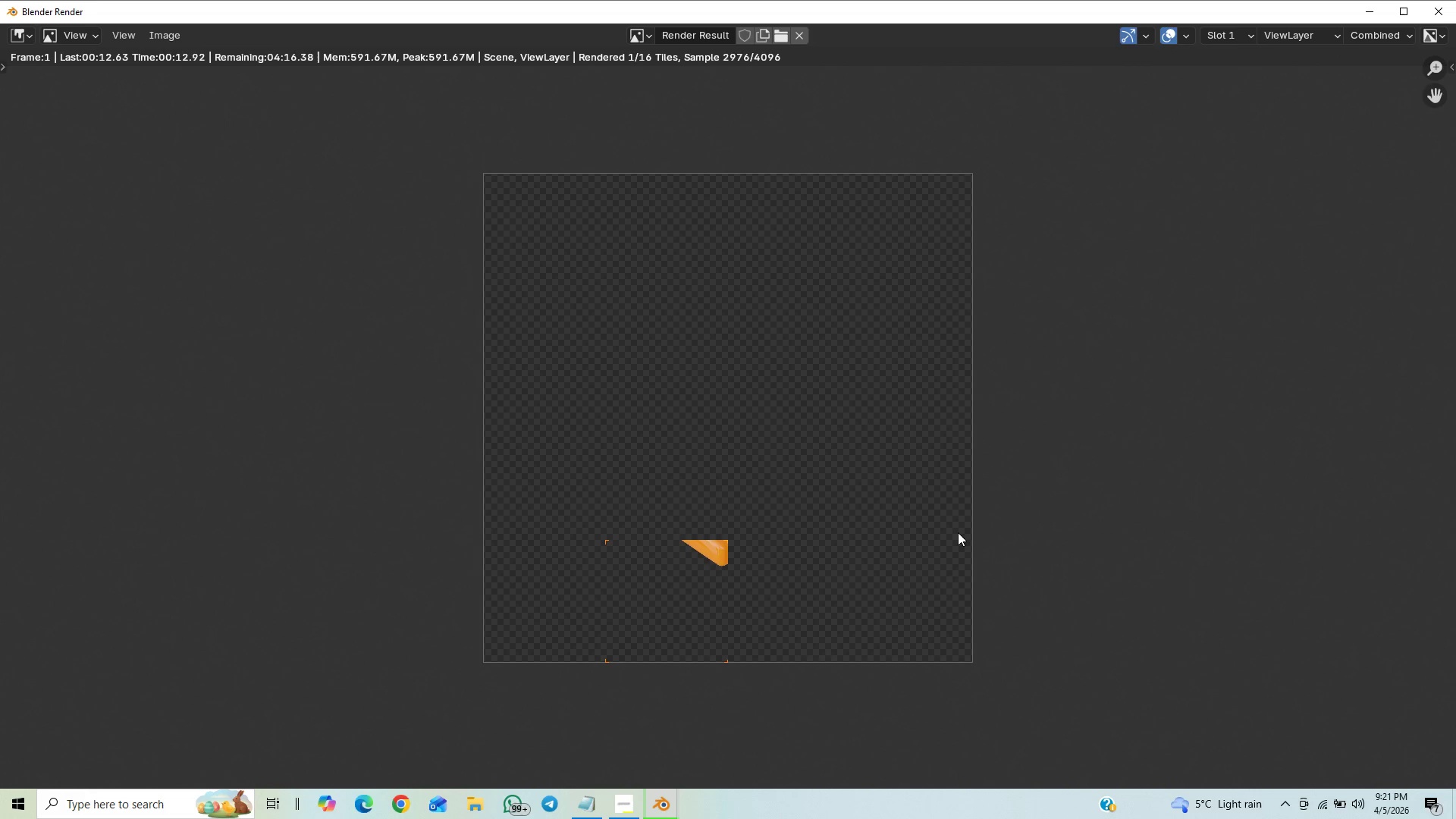 
left_click([623, 811])